 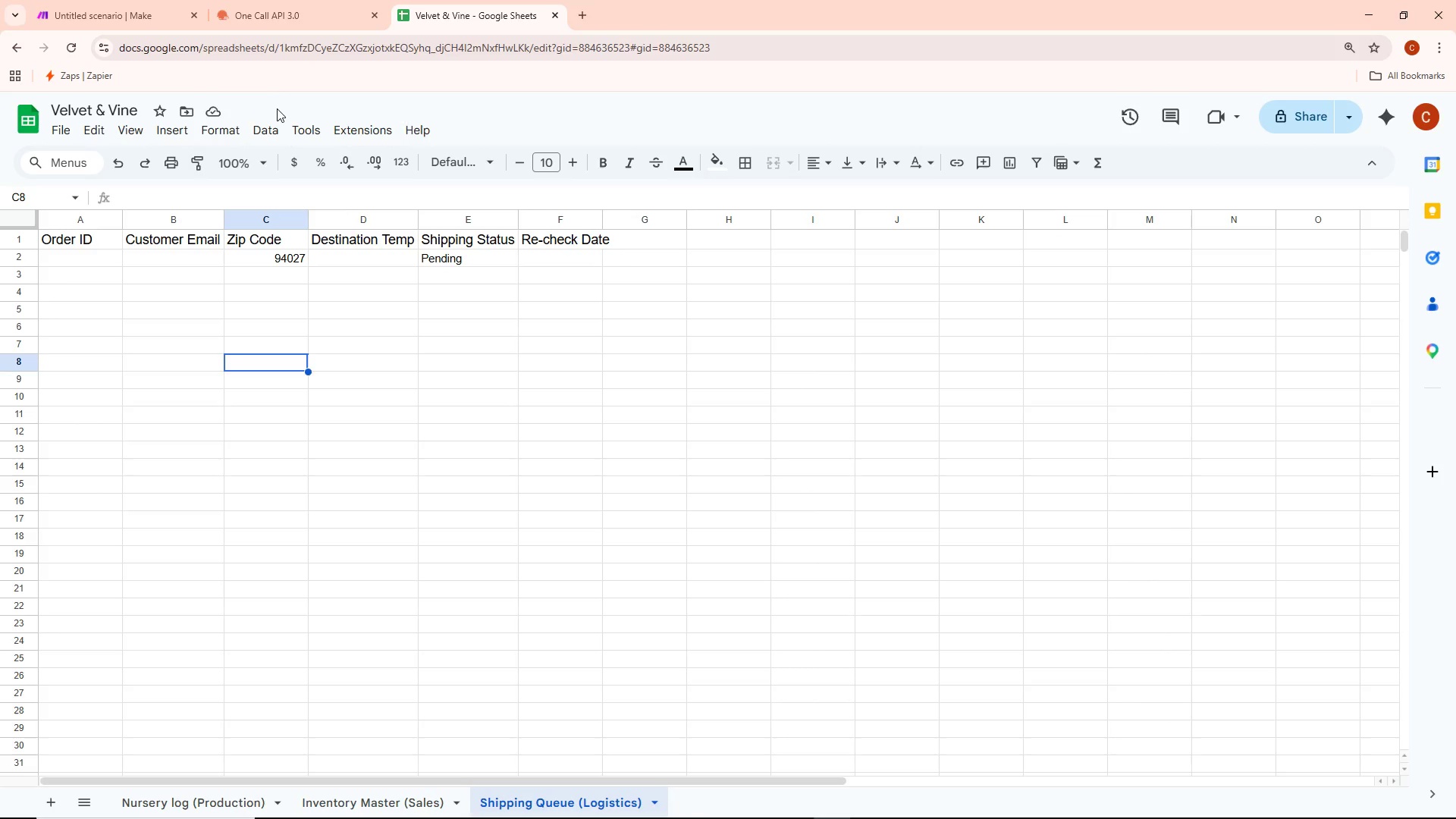 
mouse_move([290, 227])
 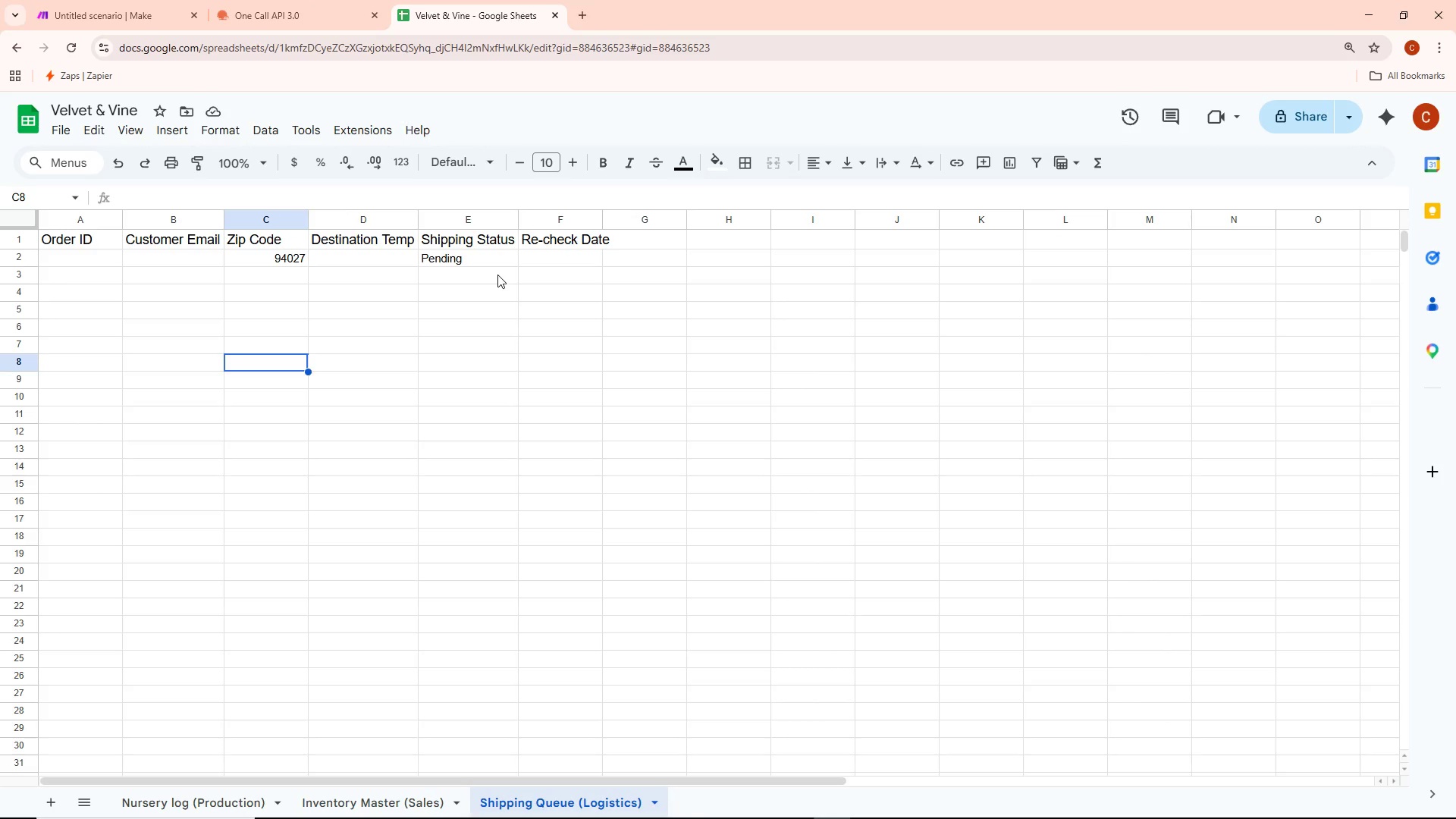 
wait(13.39)
 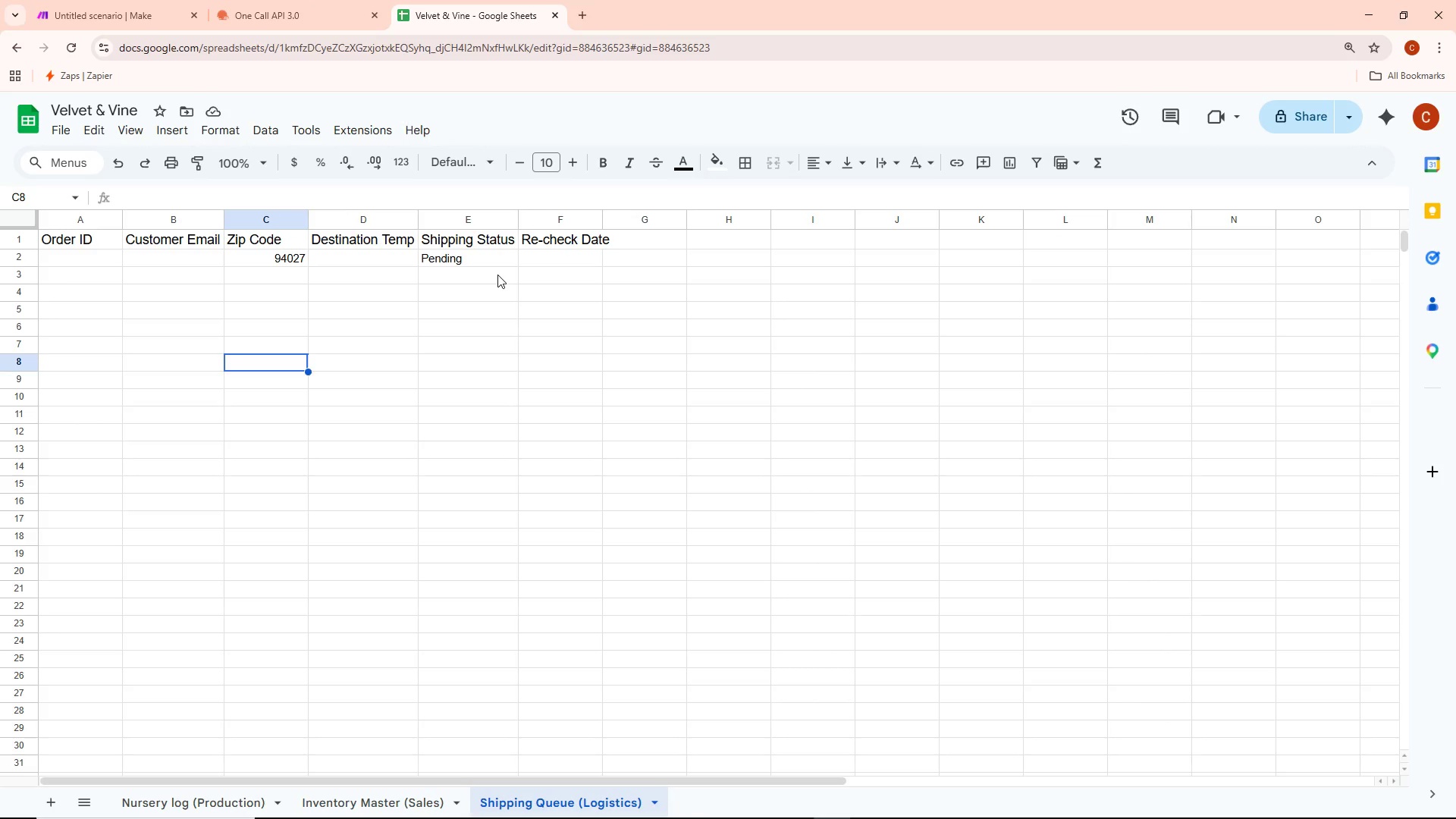 
left_click([314, 0])
 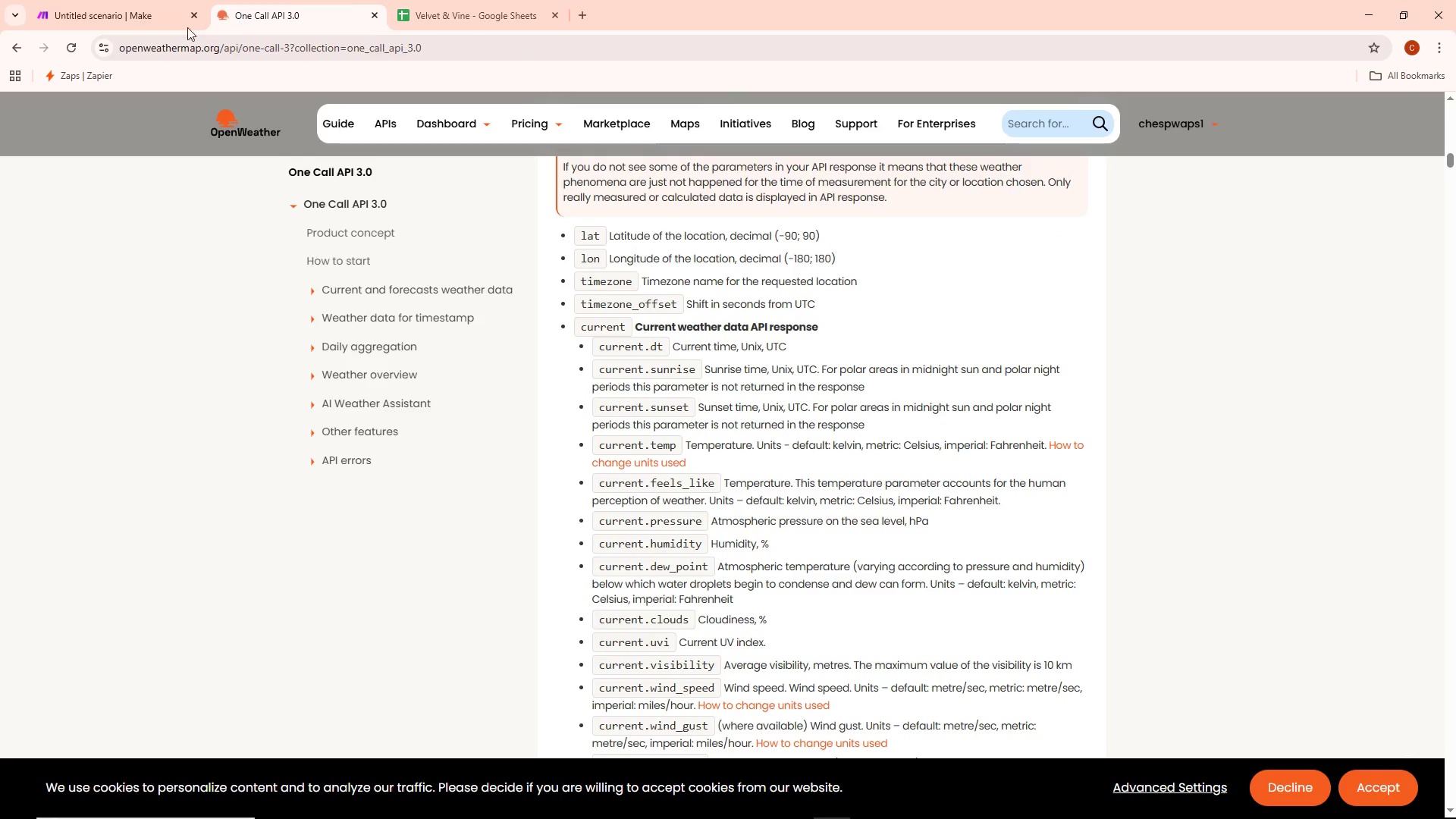 
left_click([111, 20])
 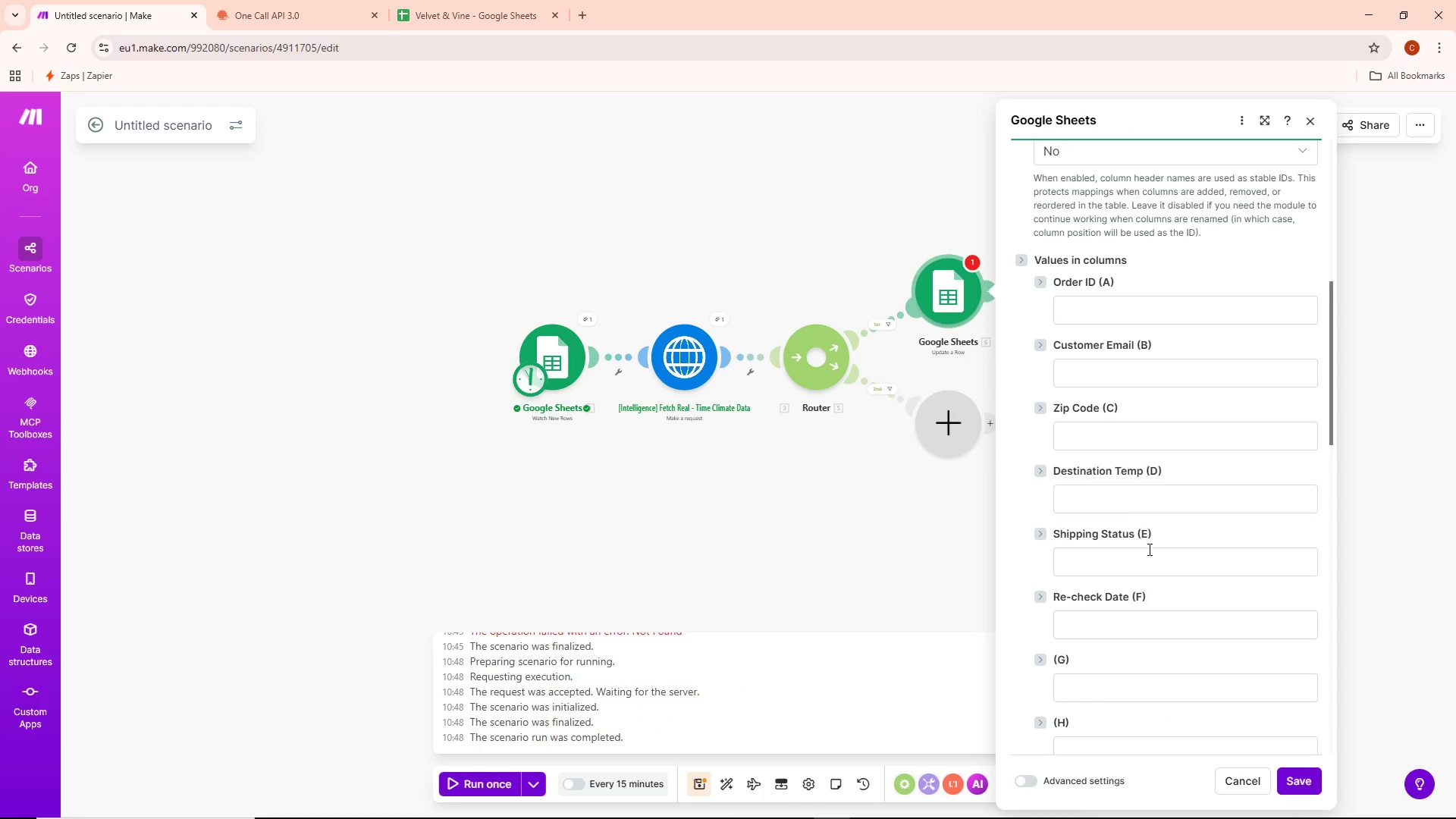 
left_click([1129, 497])
 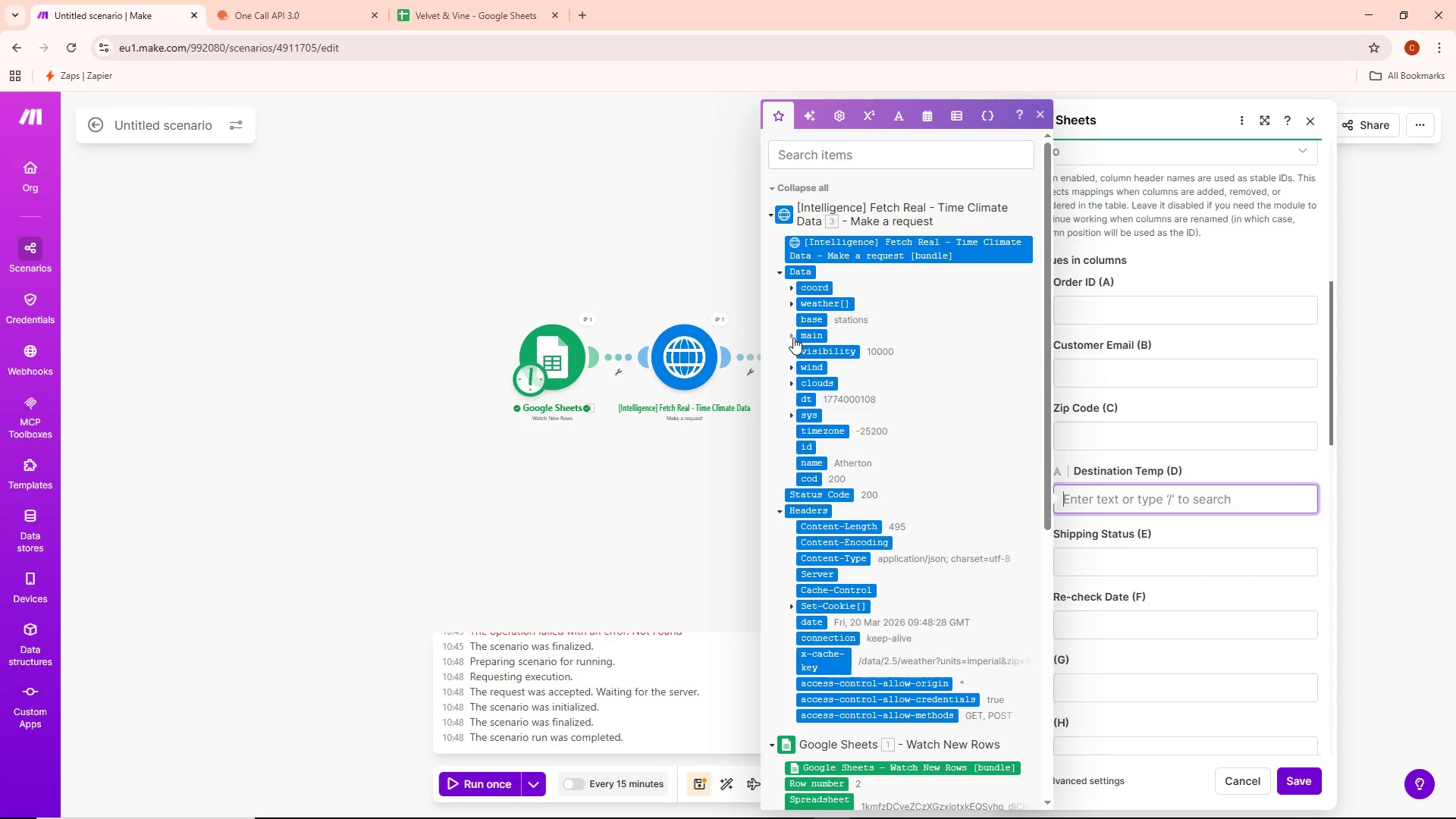 
wait(6.16)
 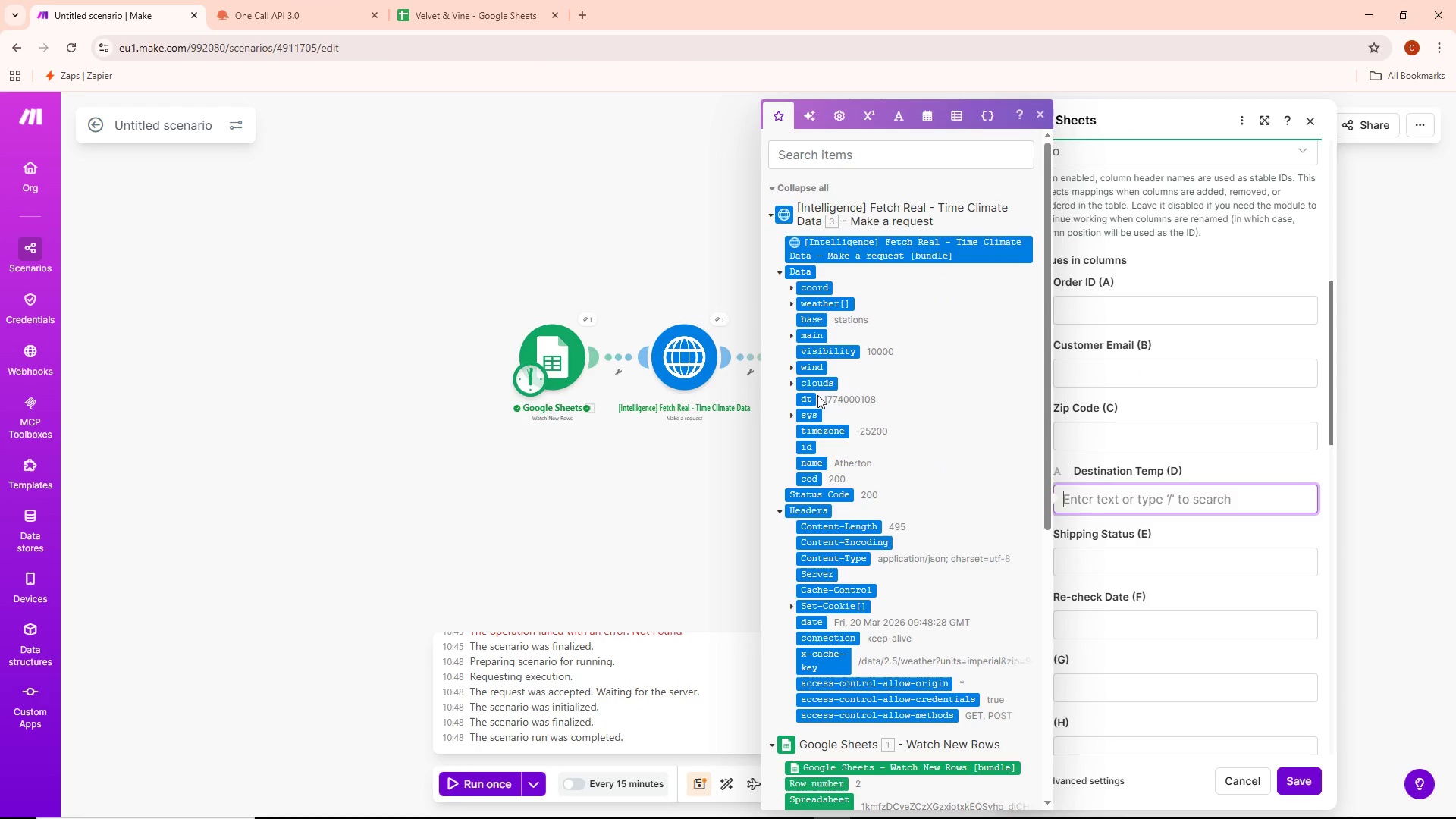 
left_click([794, 337])
 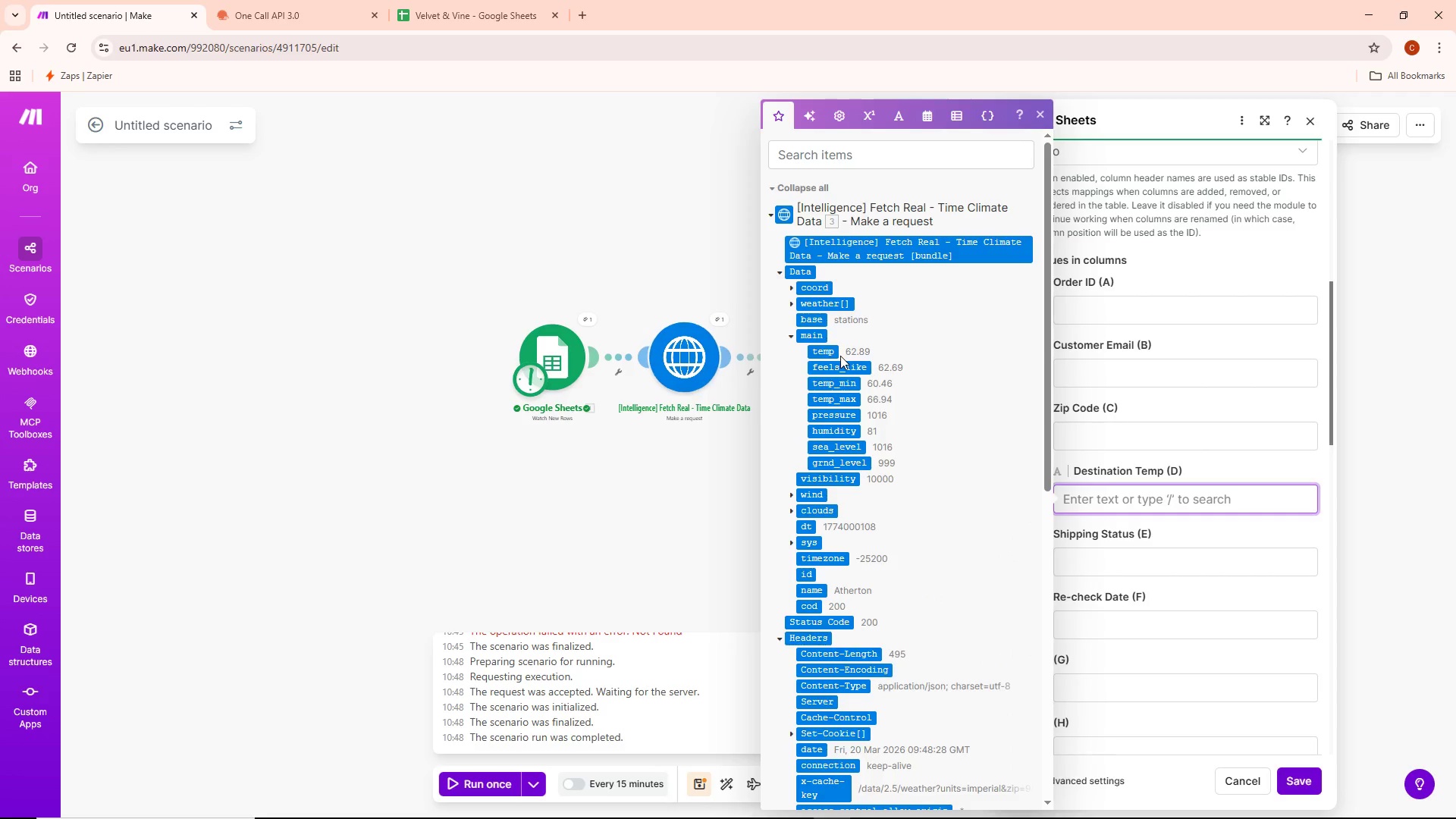 
left_click([826, 356])
 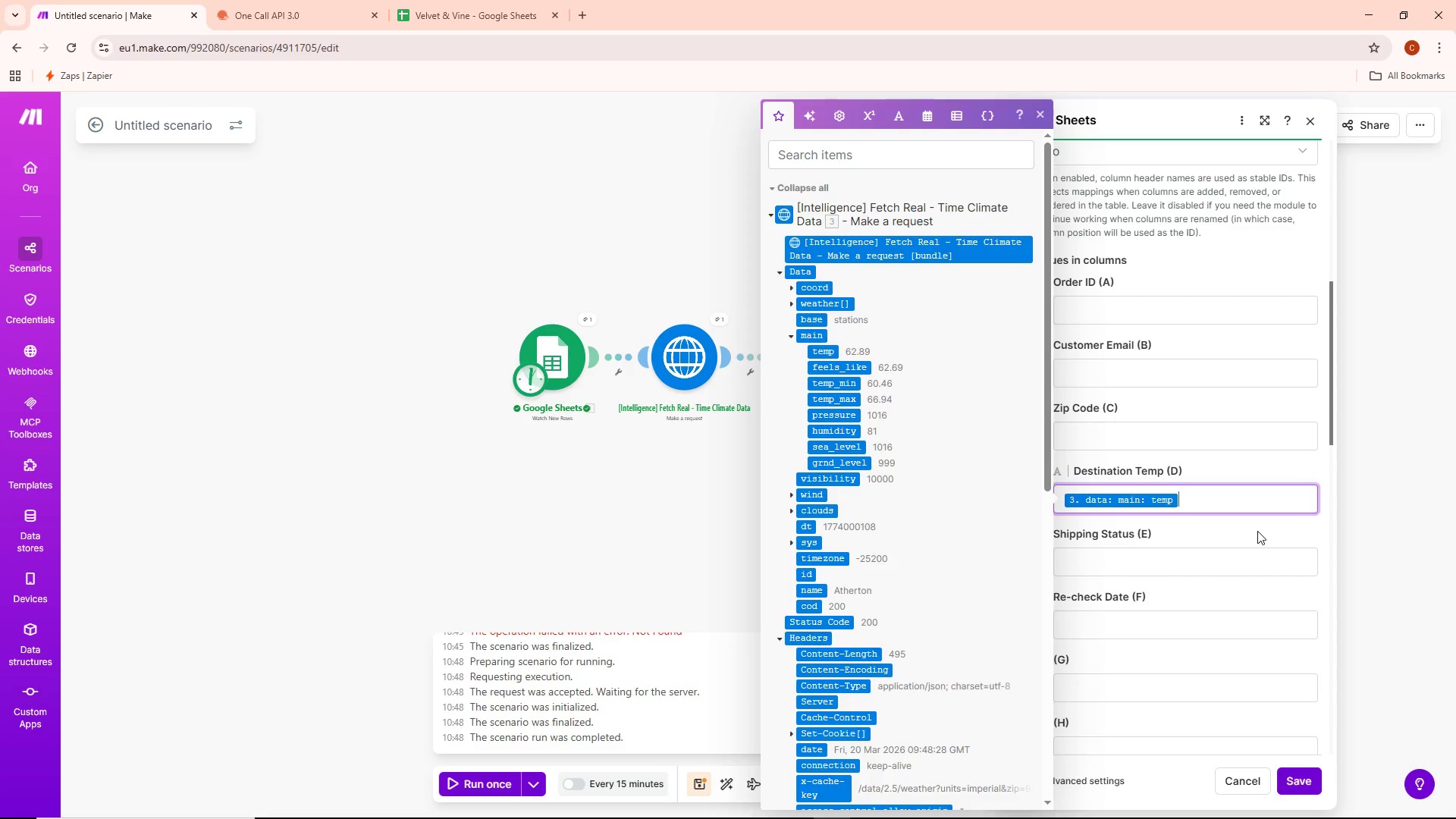 
left_click([1150, 573])
 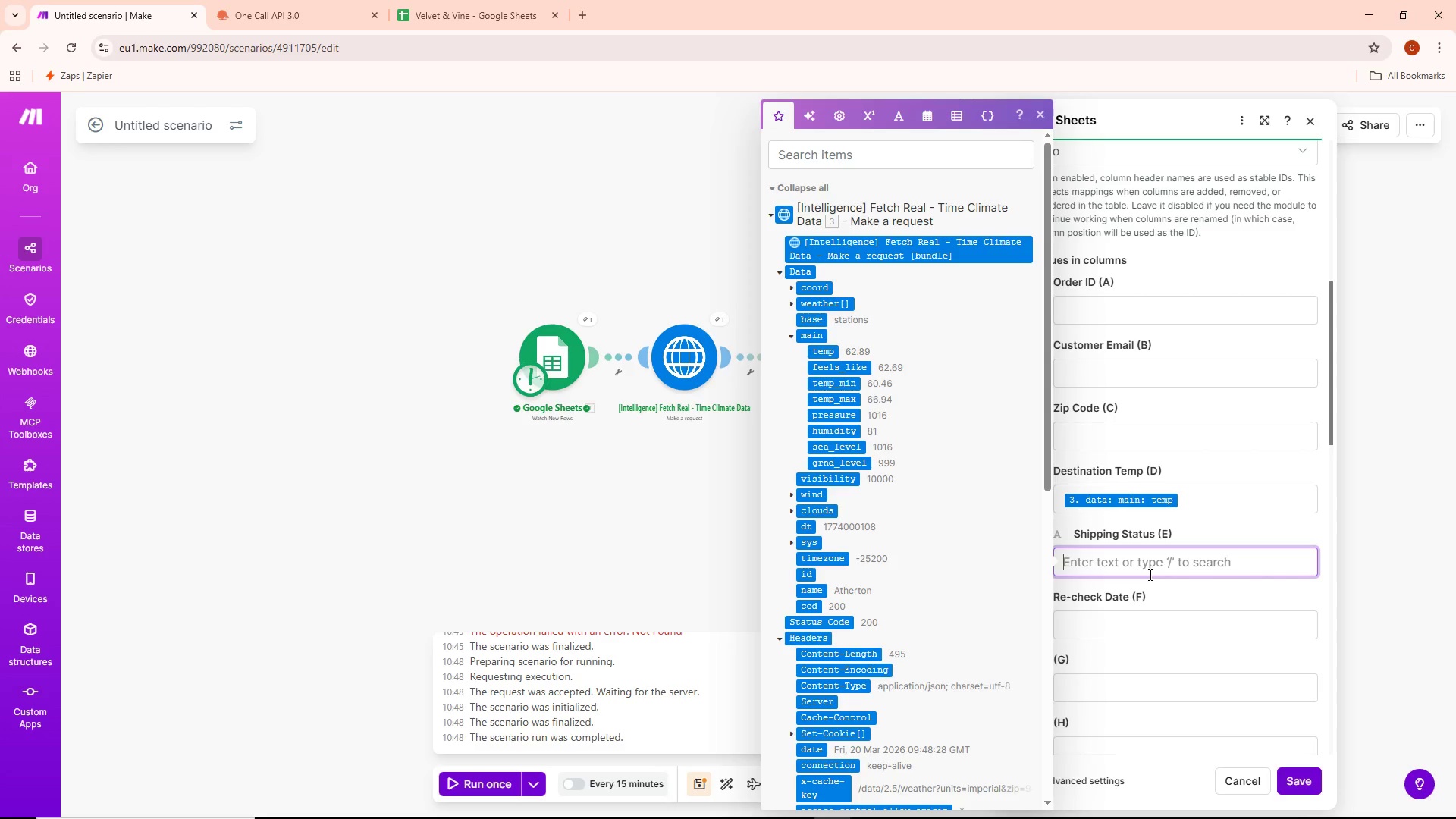 
wait(11.95)
 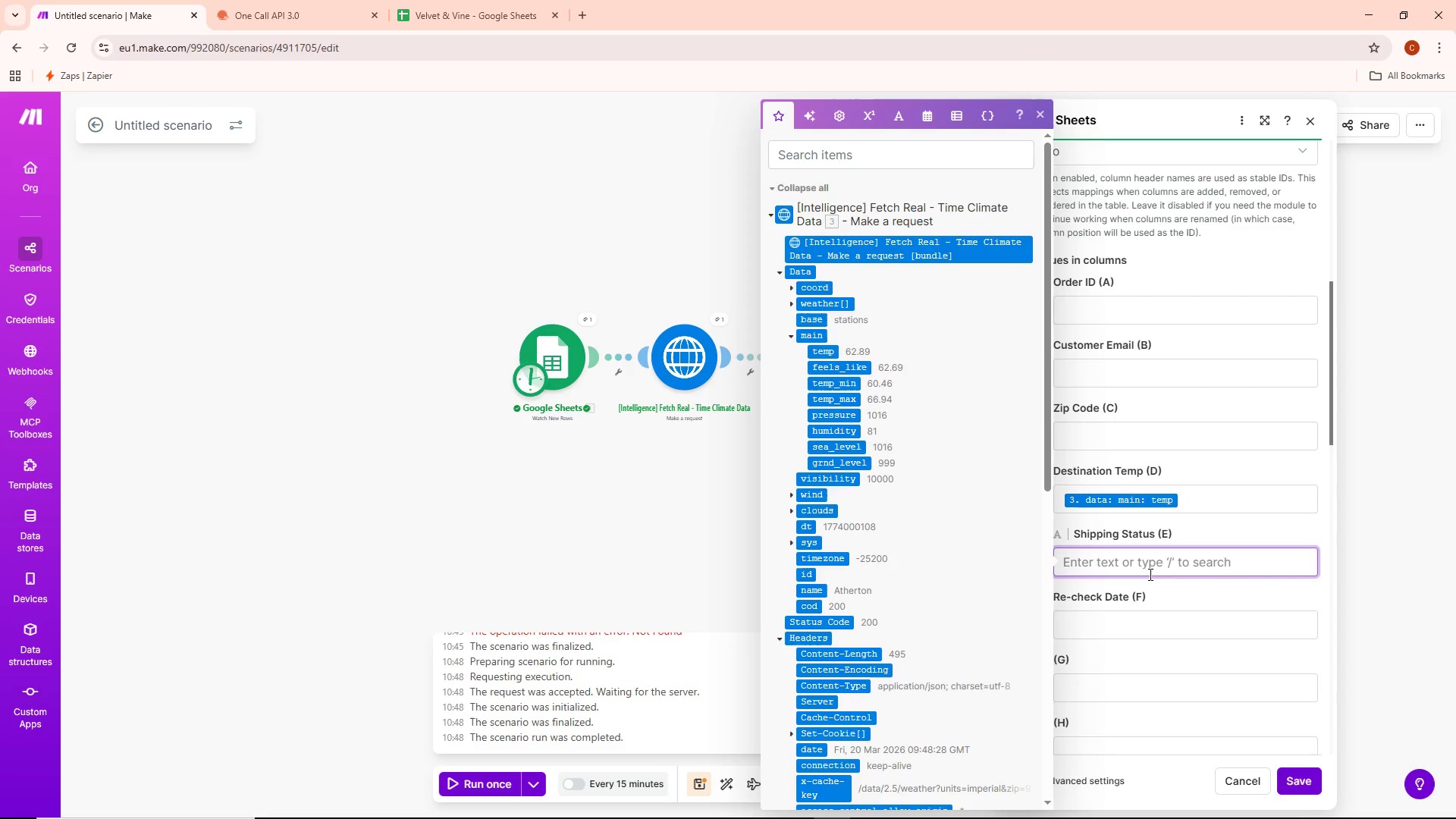 
type(Ready to Pack)
 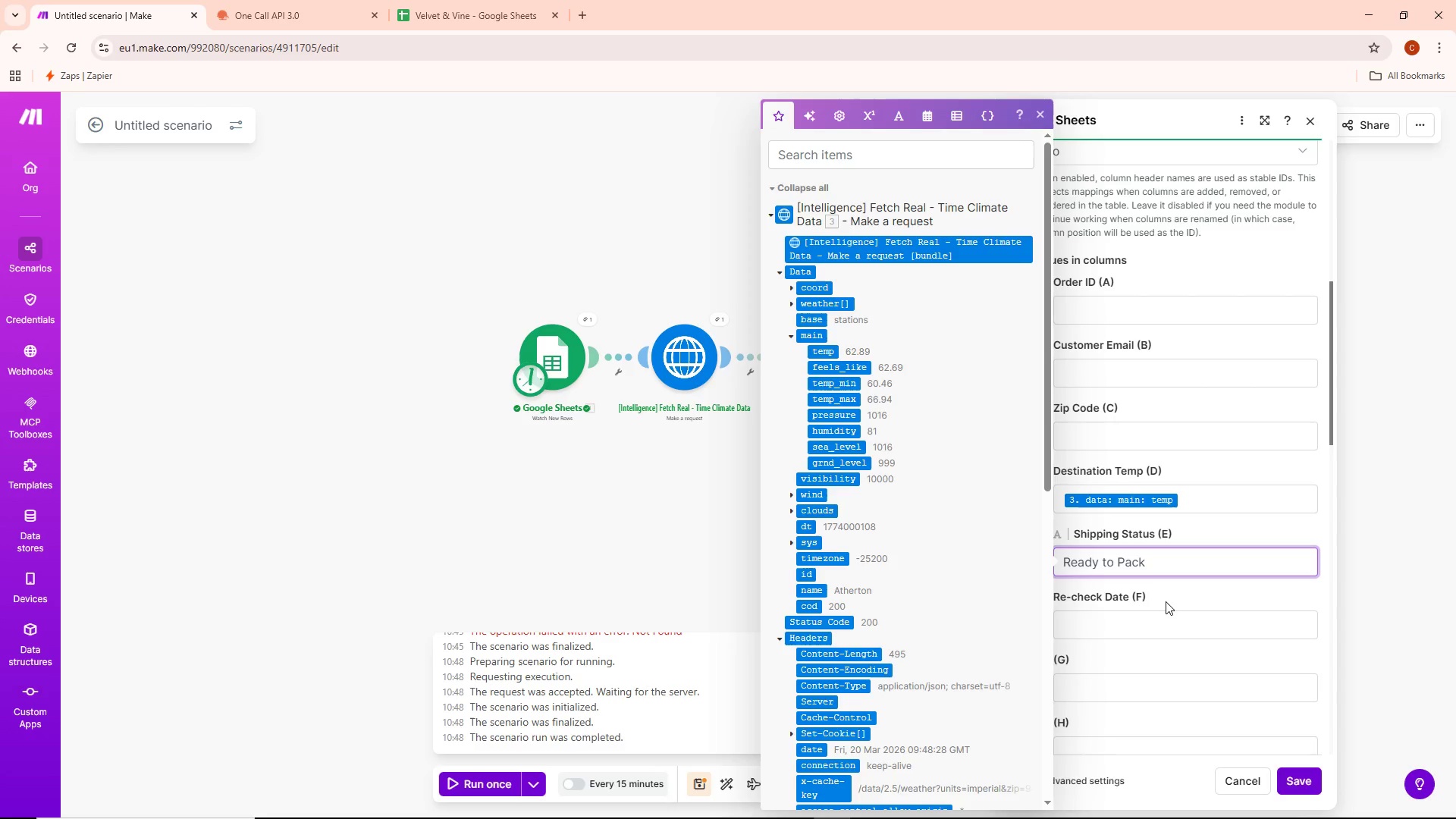 
wait(19.77)
 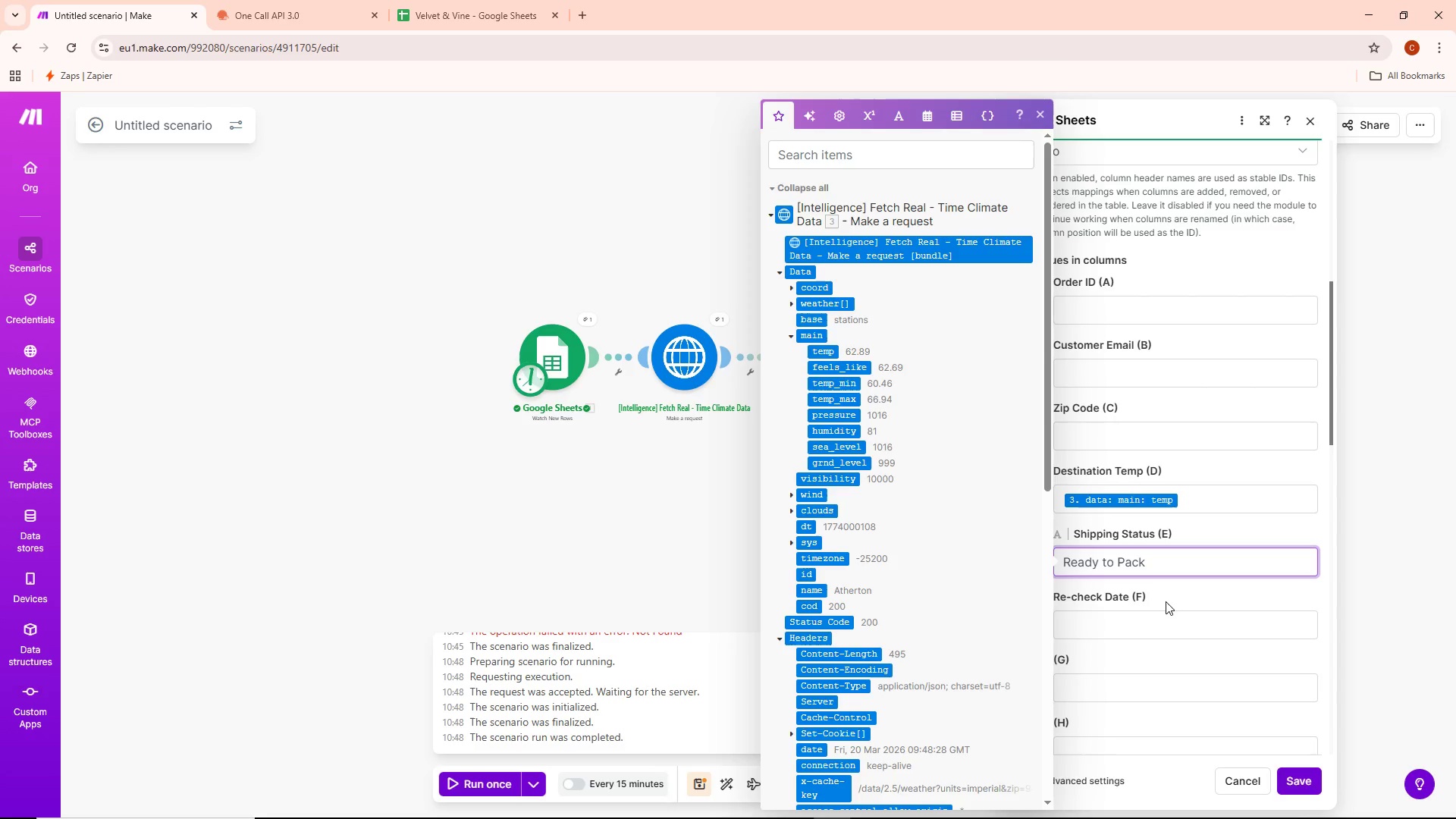 
left_click([1184, 444])
 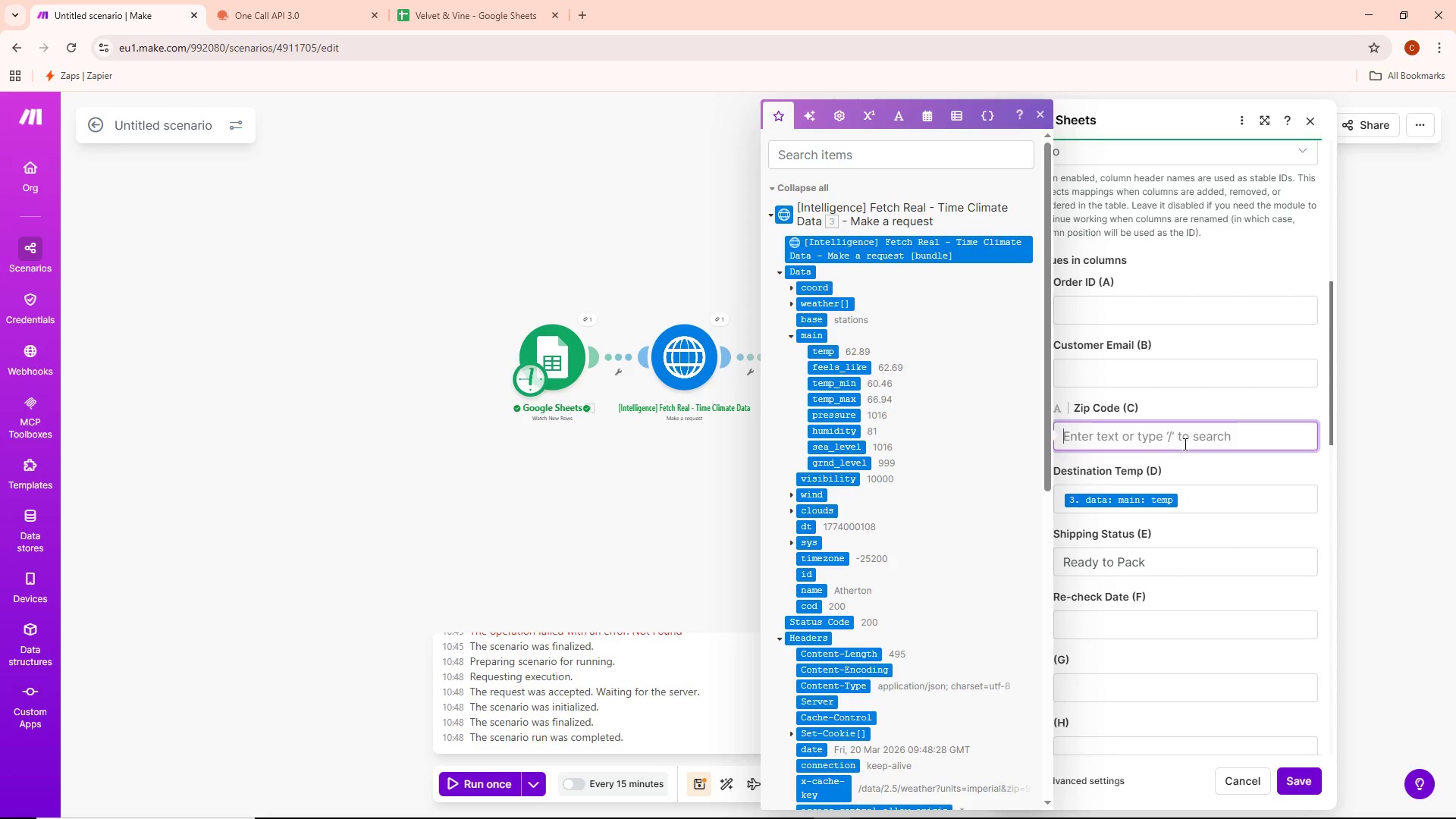 
left_click([1153, 375])
 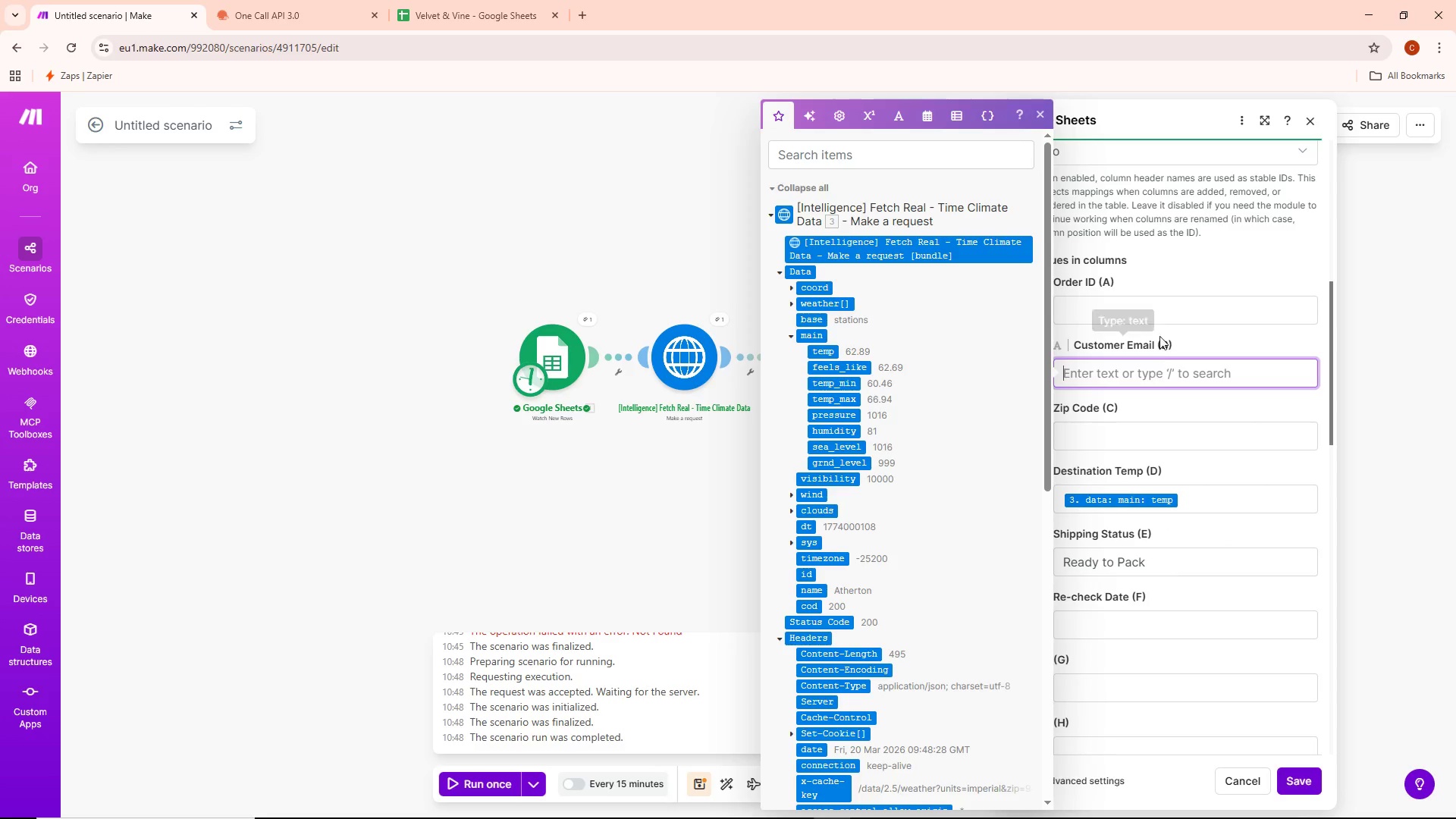 
left_click([1160, 313])
 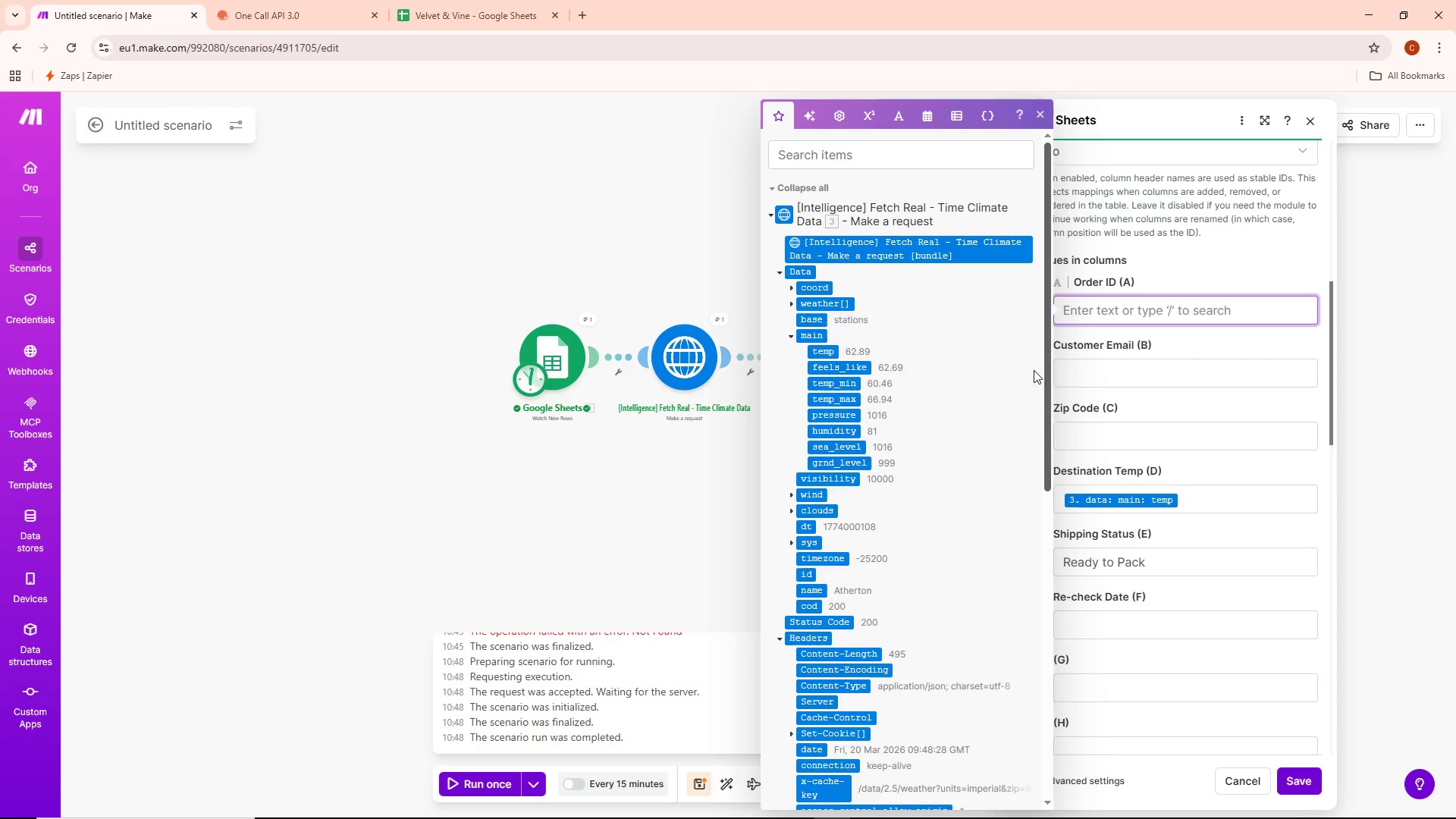 
wait(10.16)
 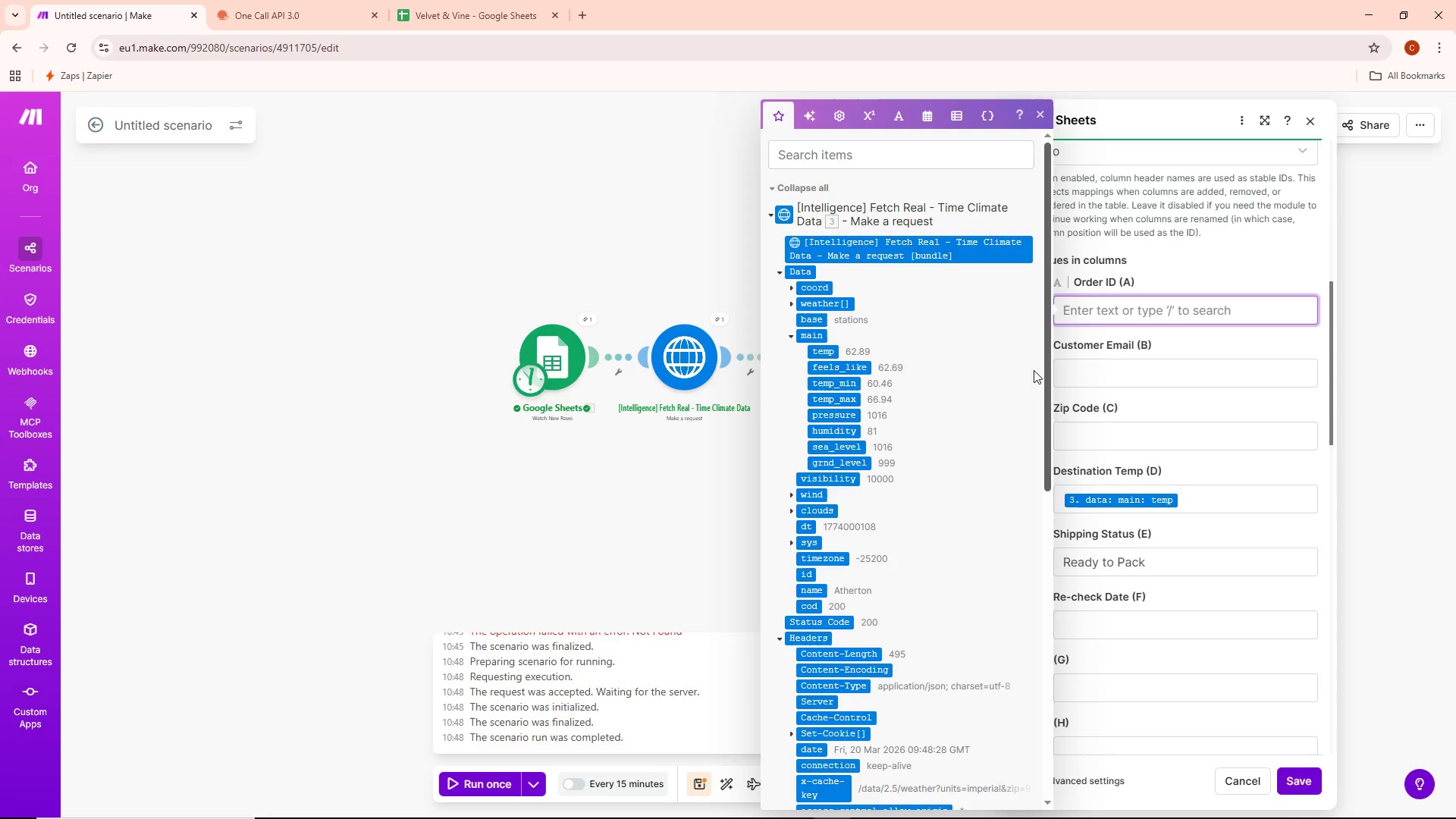 
scroll: coordinate [1015, 504], scroll_direction: down, amount: 2.0
 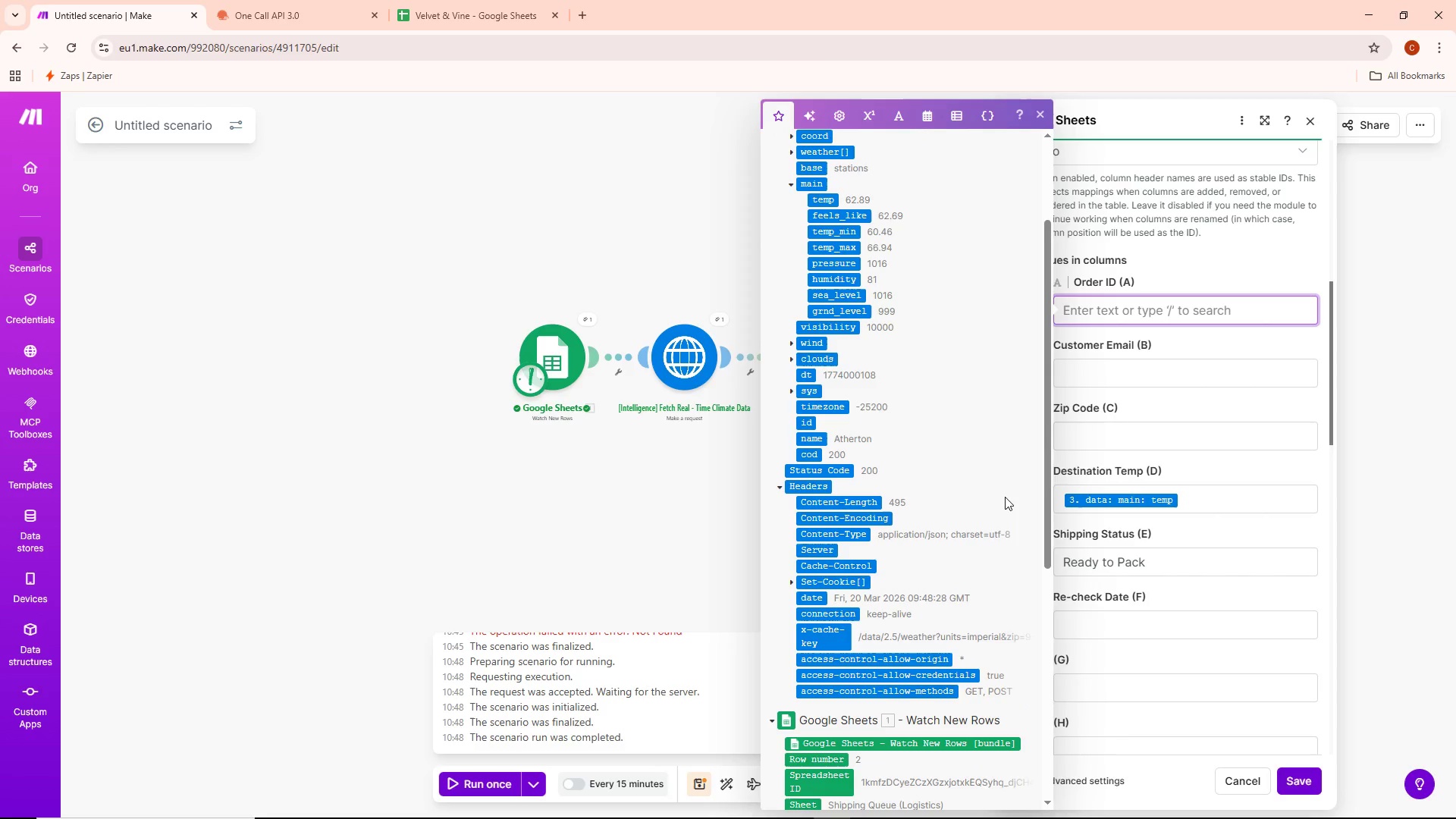 
scroll: coordinate [1005, 497], scroll_direction: up, amount: 2.0
 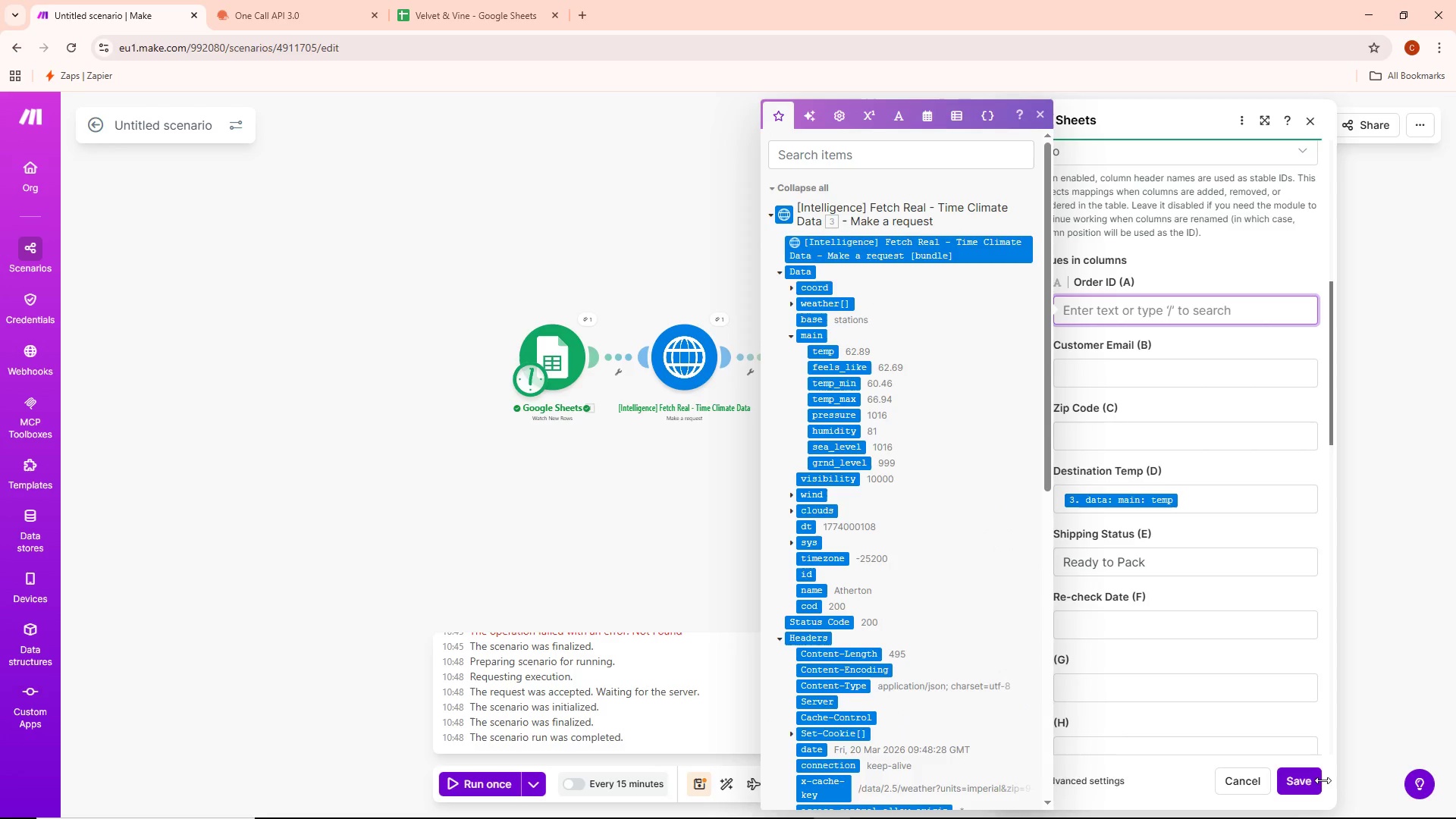 
left_click([1320, 781])
 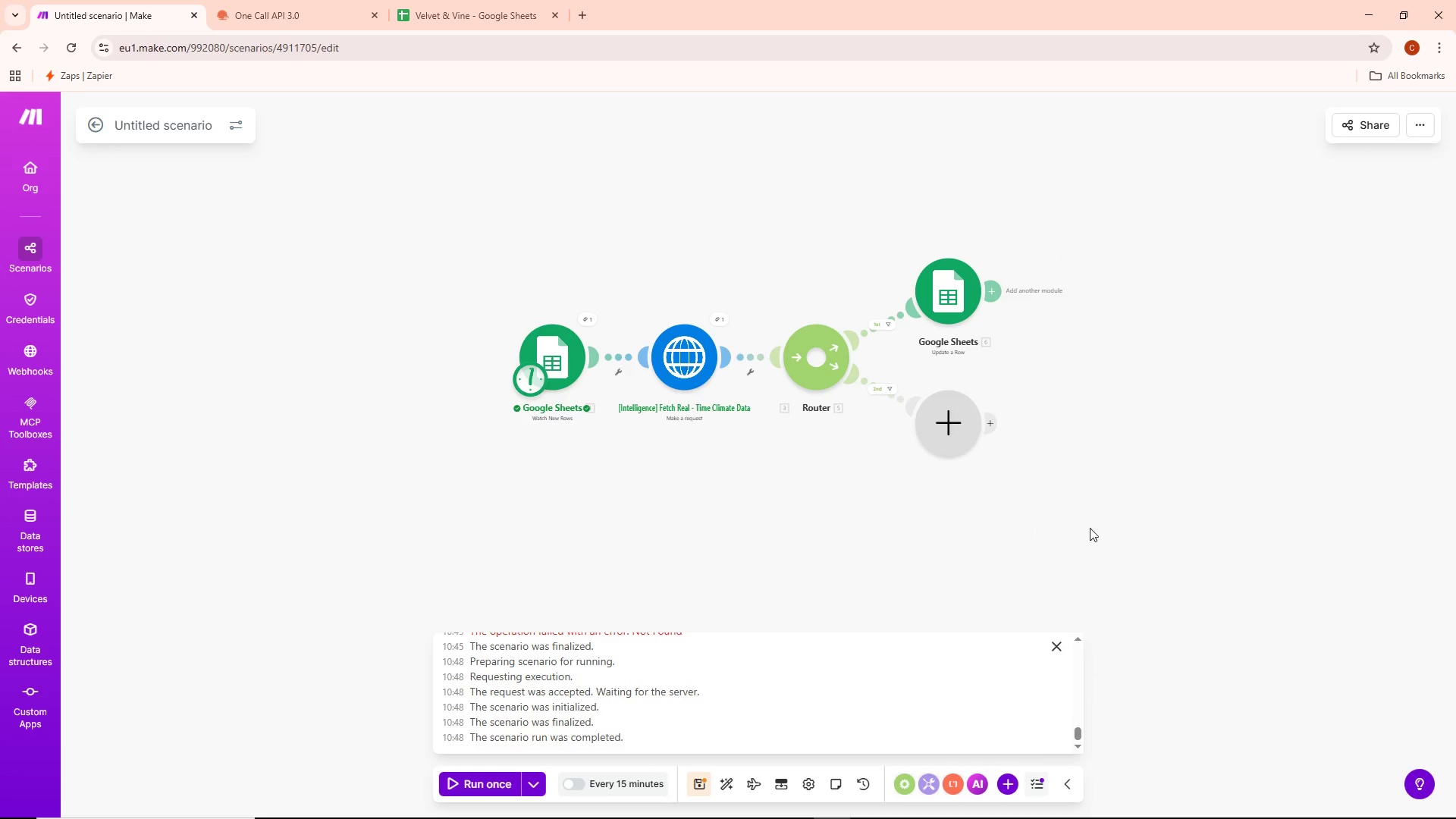 
left_click_drag(start_coordinate=[1114, 467], to_coordinate=[1002, 497])
 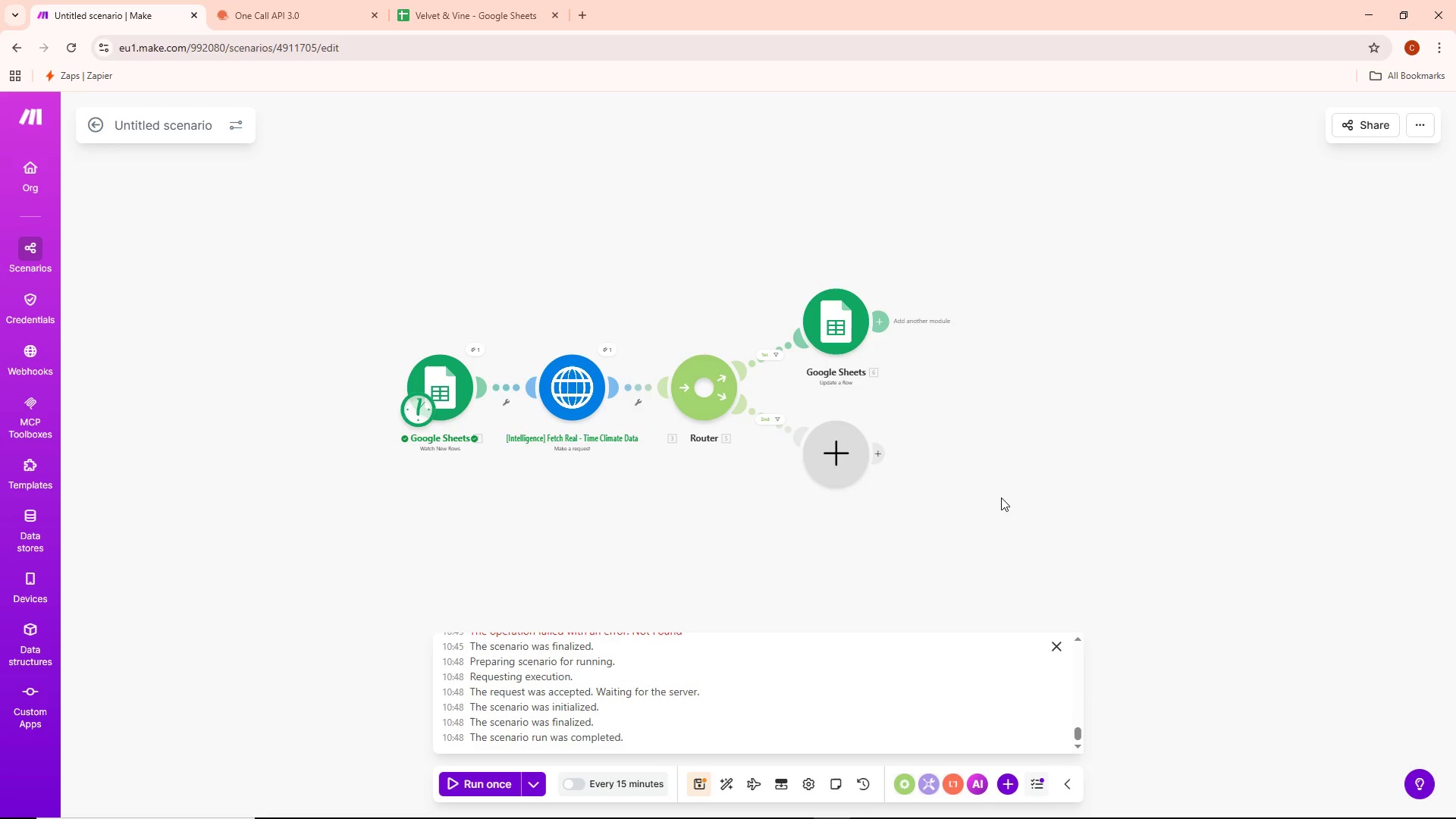 
right_click([824, 300])
 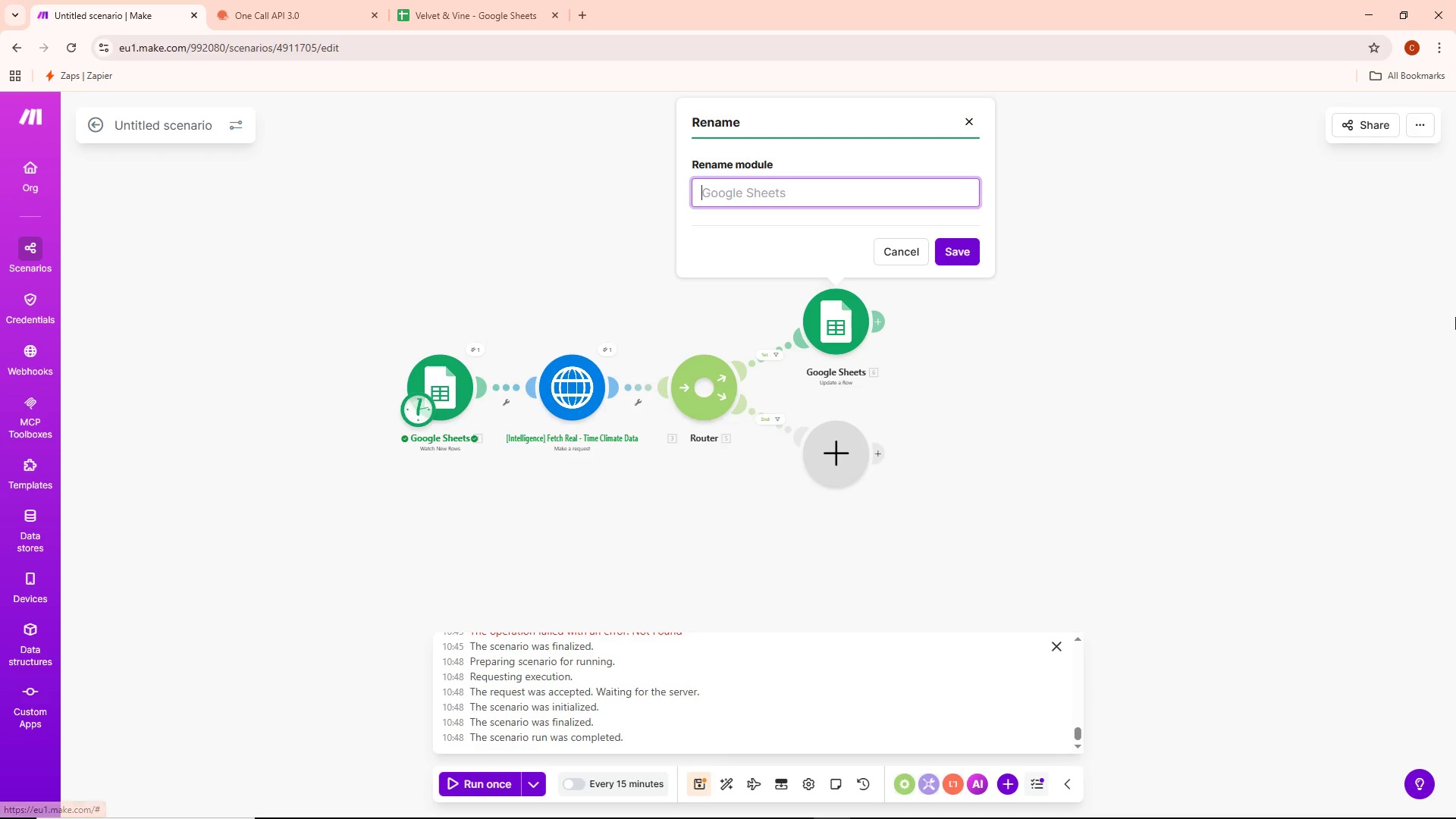 
wait(6.95)
 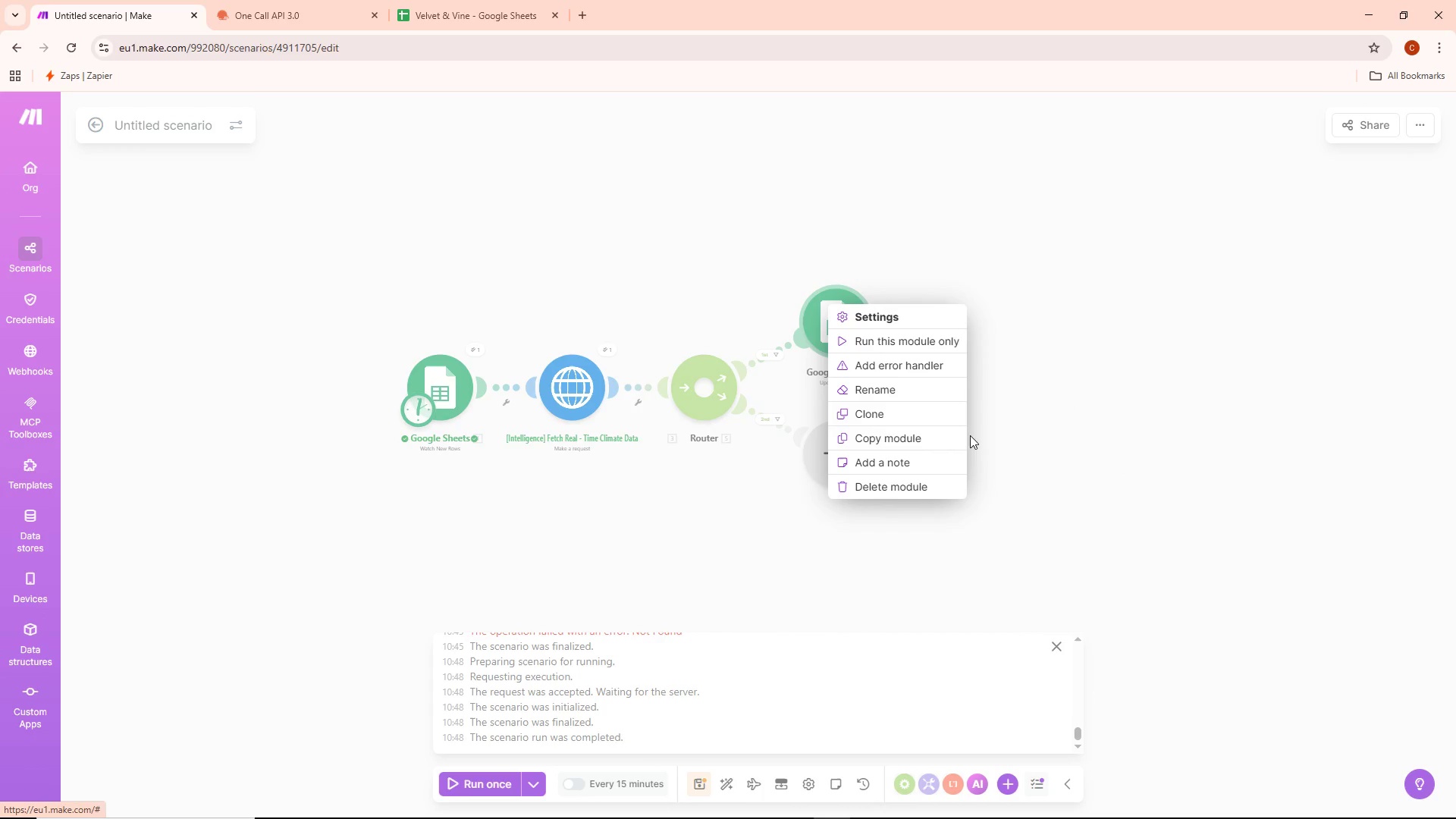 
type([l)
key(Backspace)
type(Logistics] Clear for Departure)
 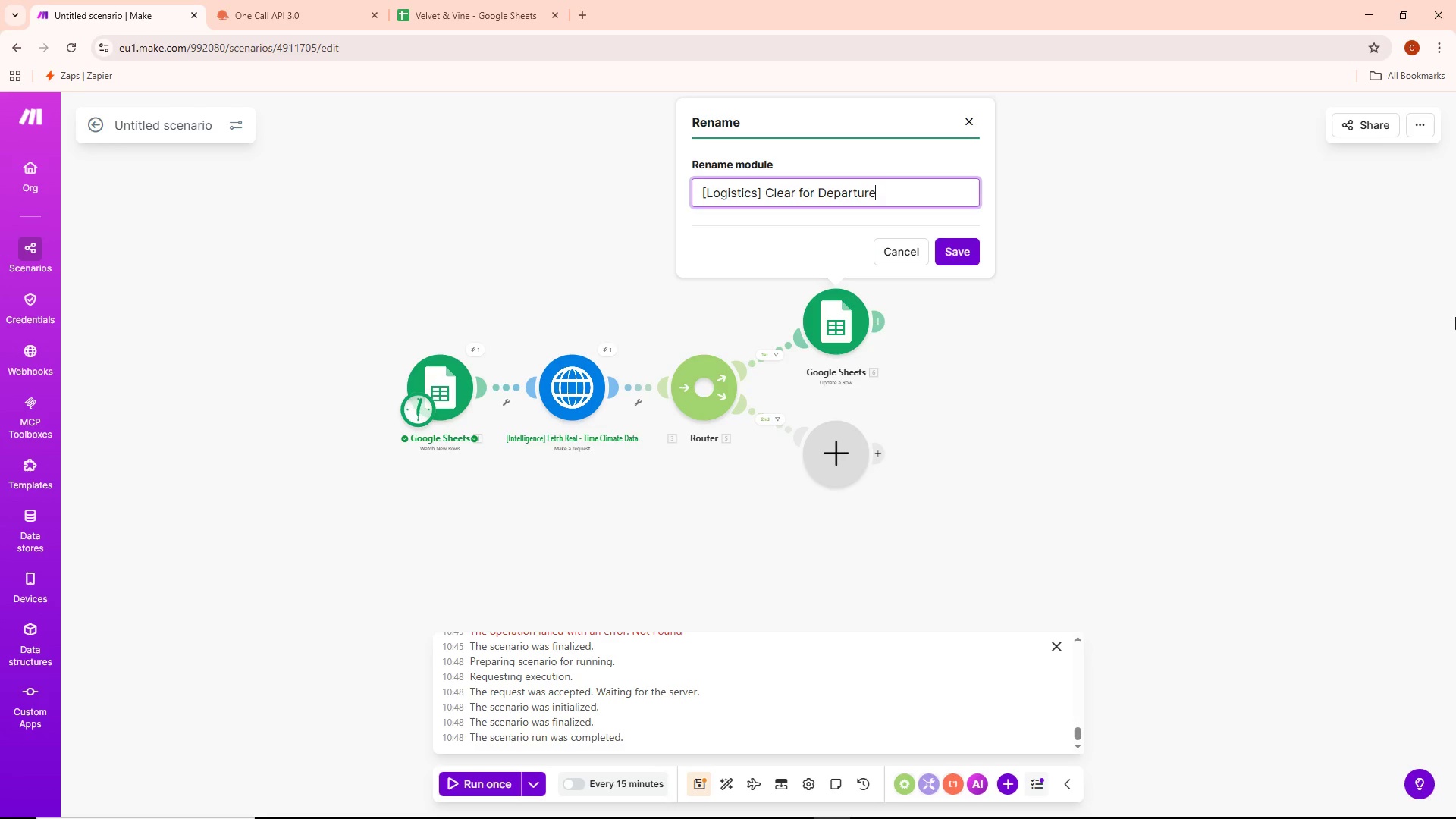 
wait(20.8)
 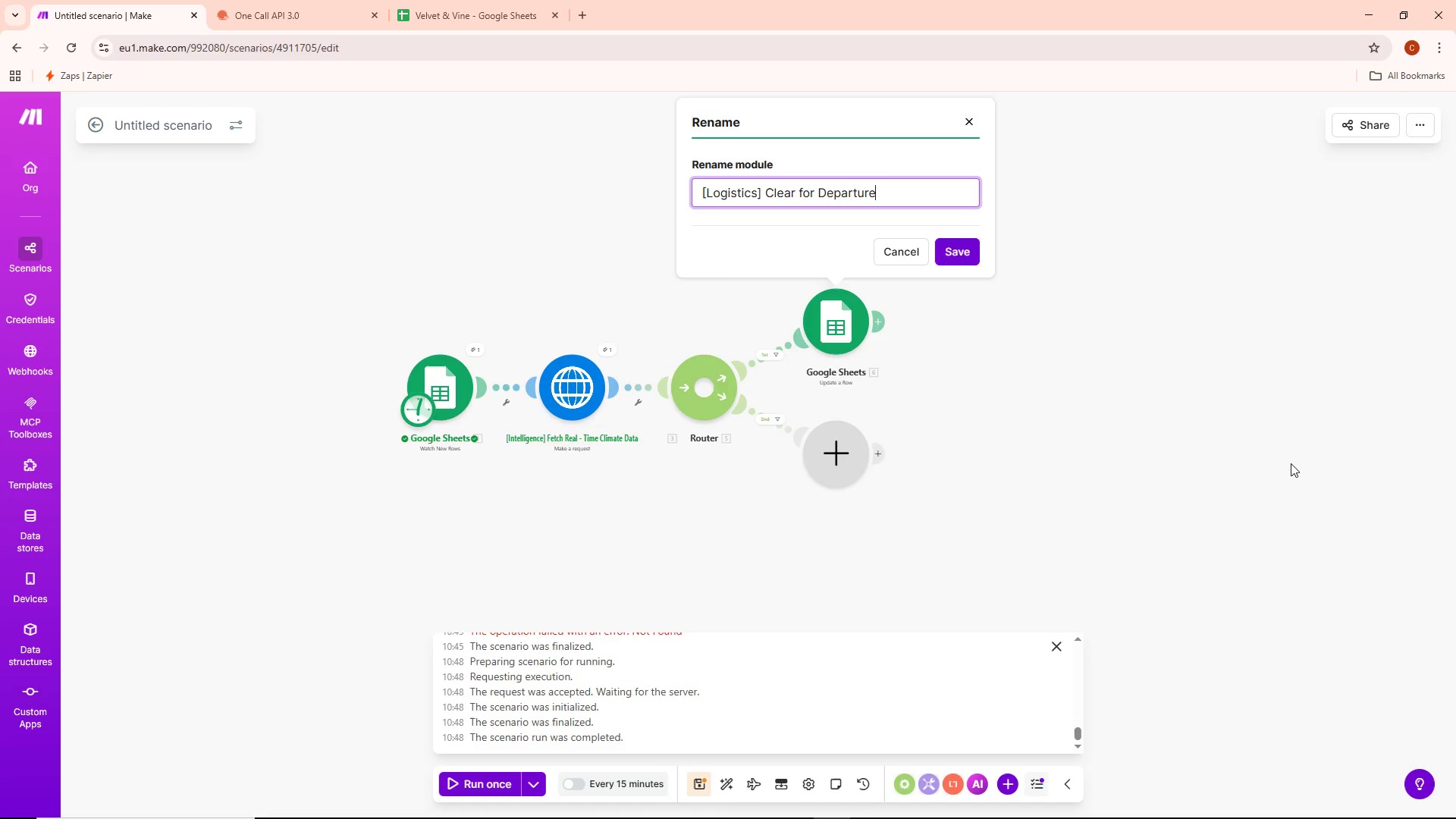 
scroll: coordinate [974, 466], scroll_direction: down, amount: 1.0
 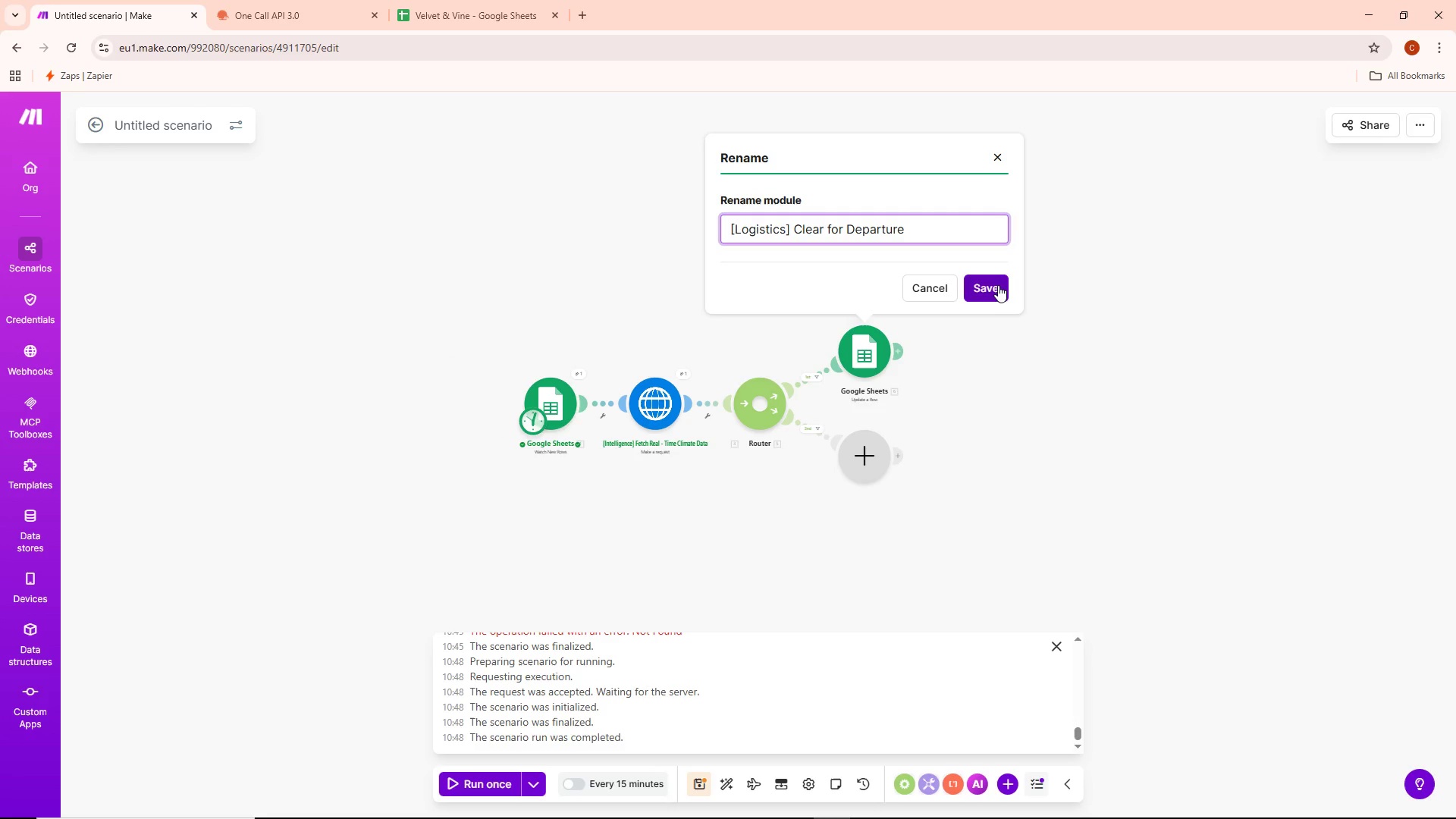 
left_click([997, 284])
 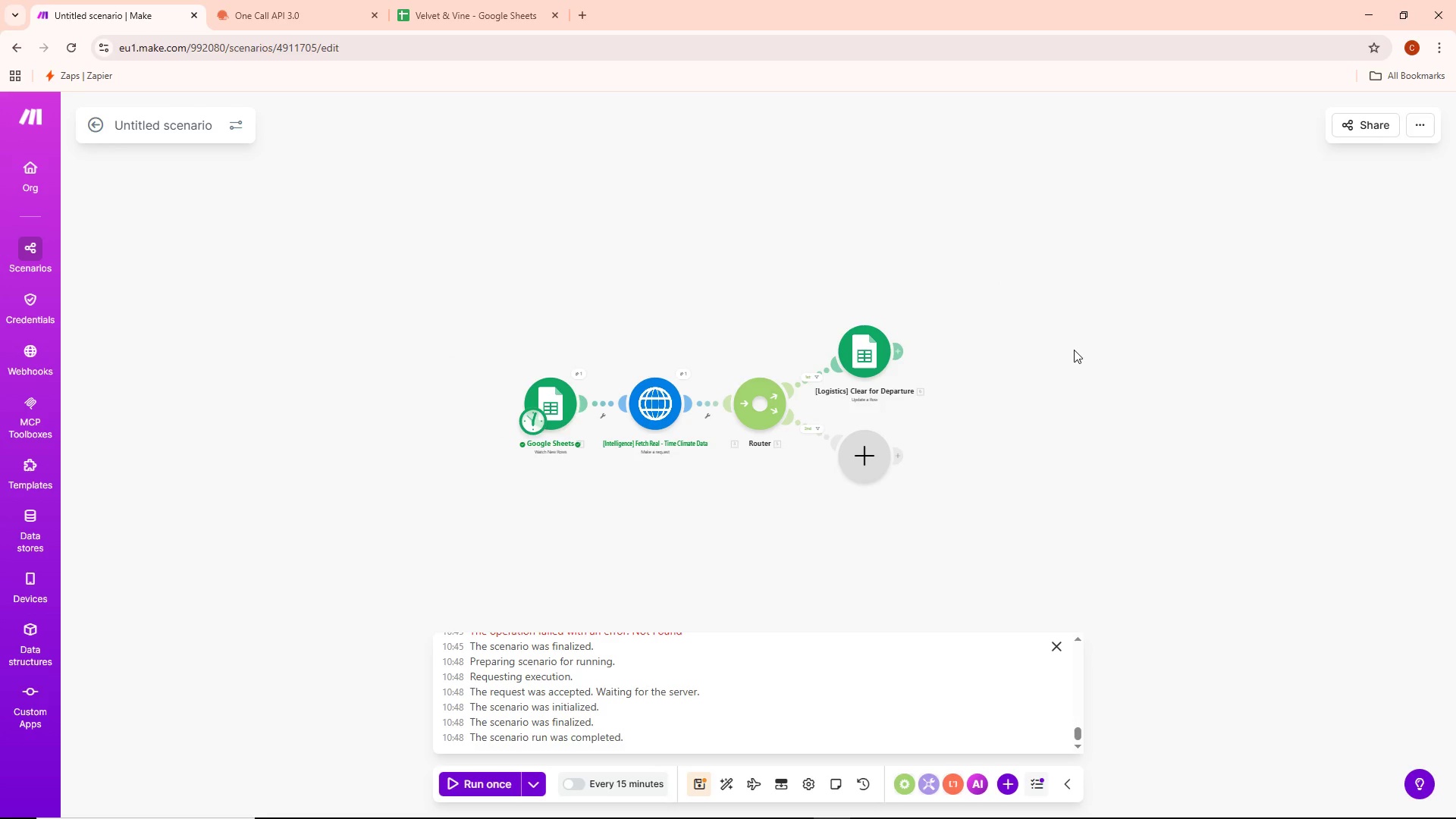 
left_click_drag(start_coordinate=[1072, 355], to_coordinate=[1061, 286])
 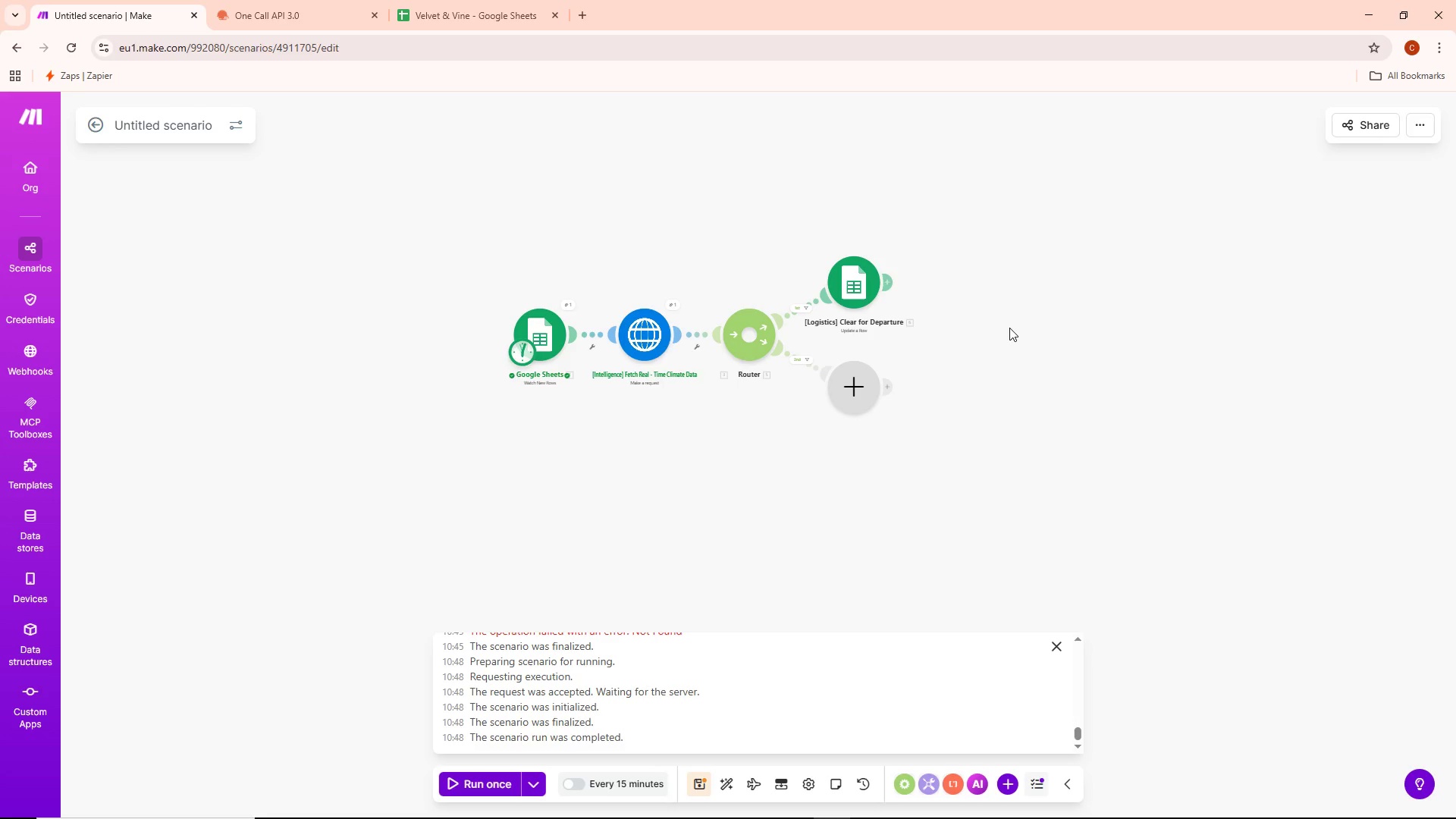 
wait(6.03)
 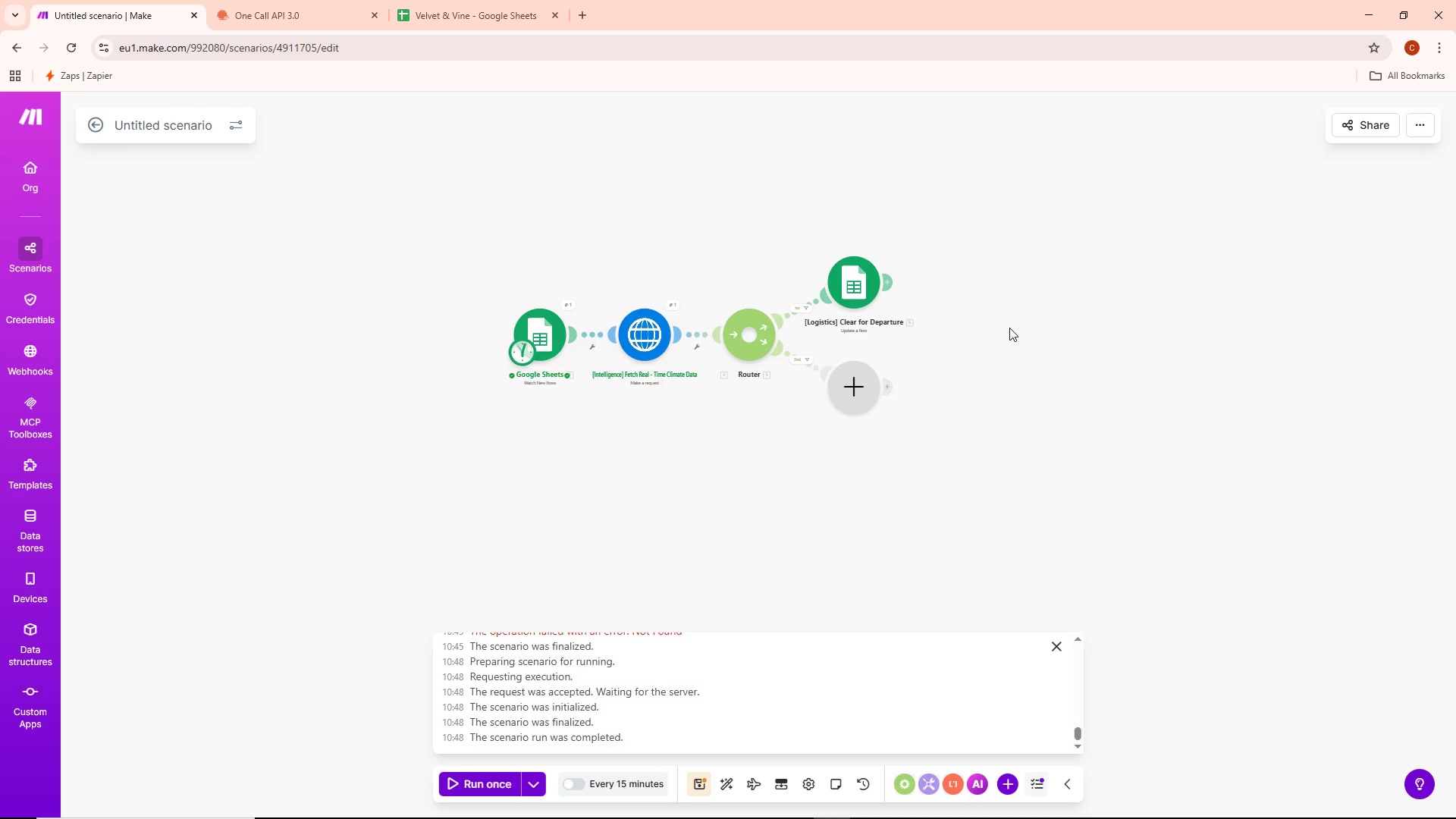 
left_click([801, 362])
 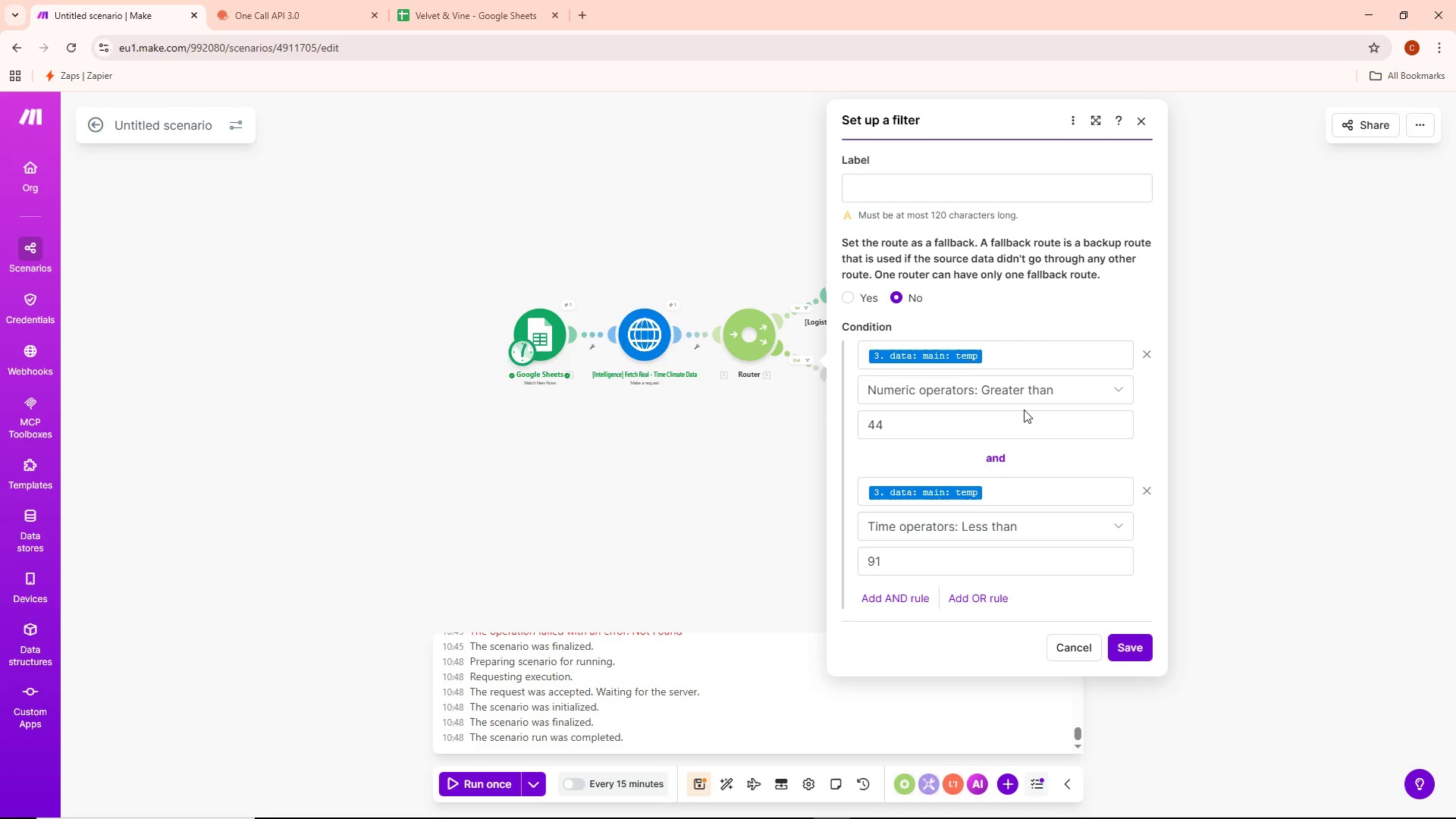 
wait(11.38)
 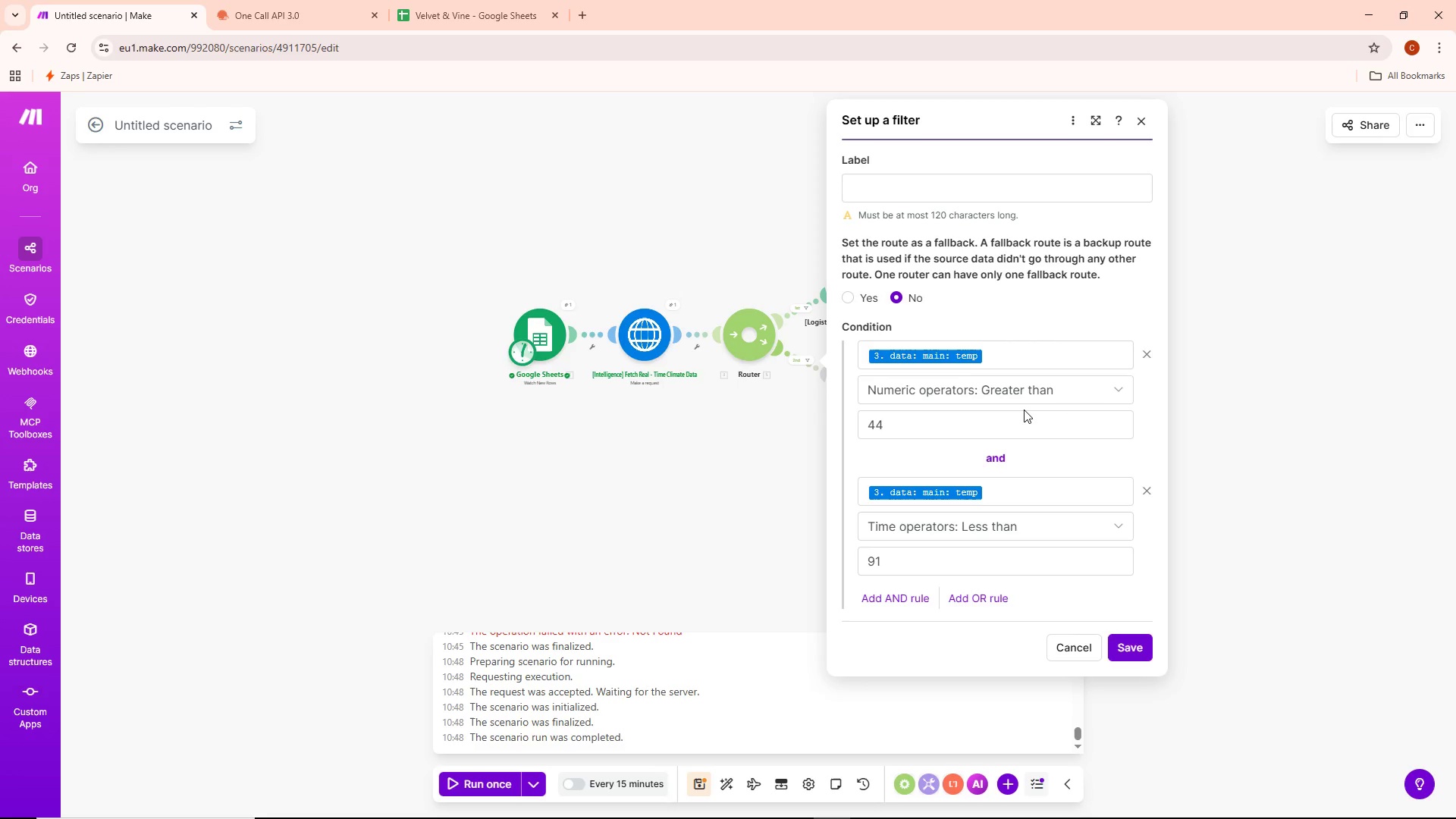 
key(Alt+AltLeft)
 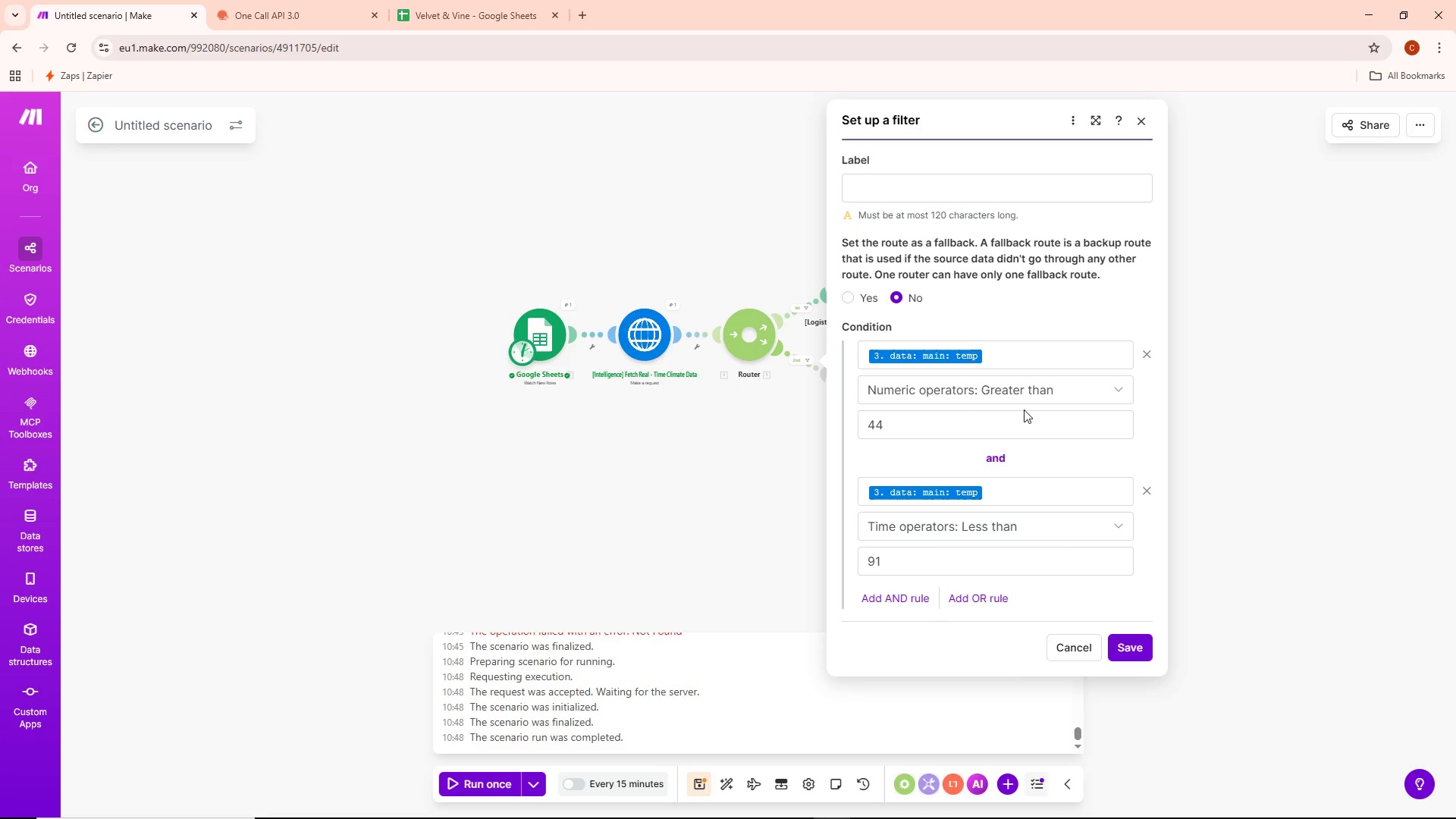 
key(Alt+CapsLock)
 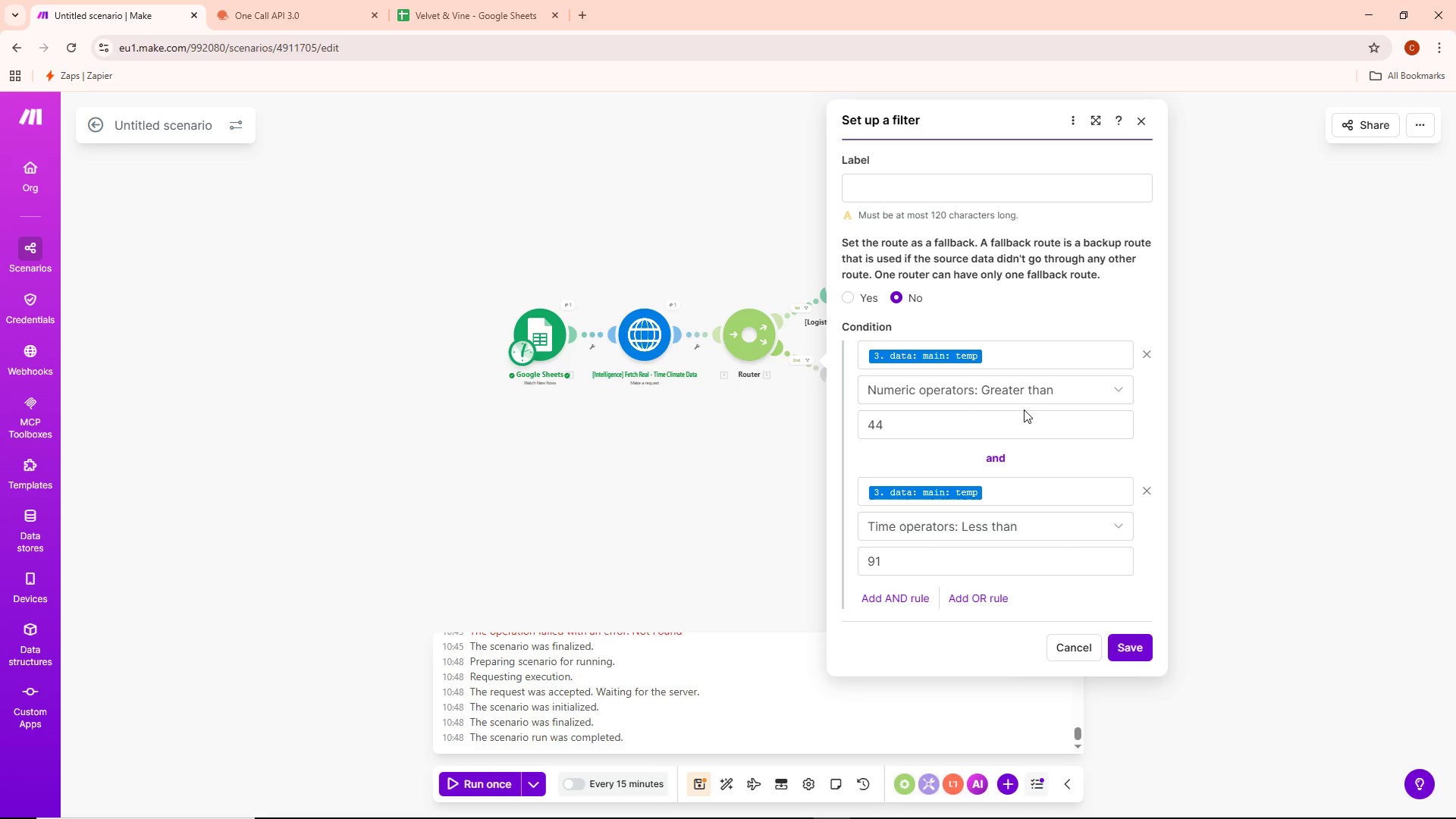 
key(Alt+Tab)